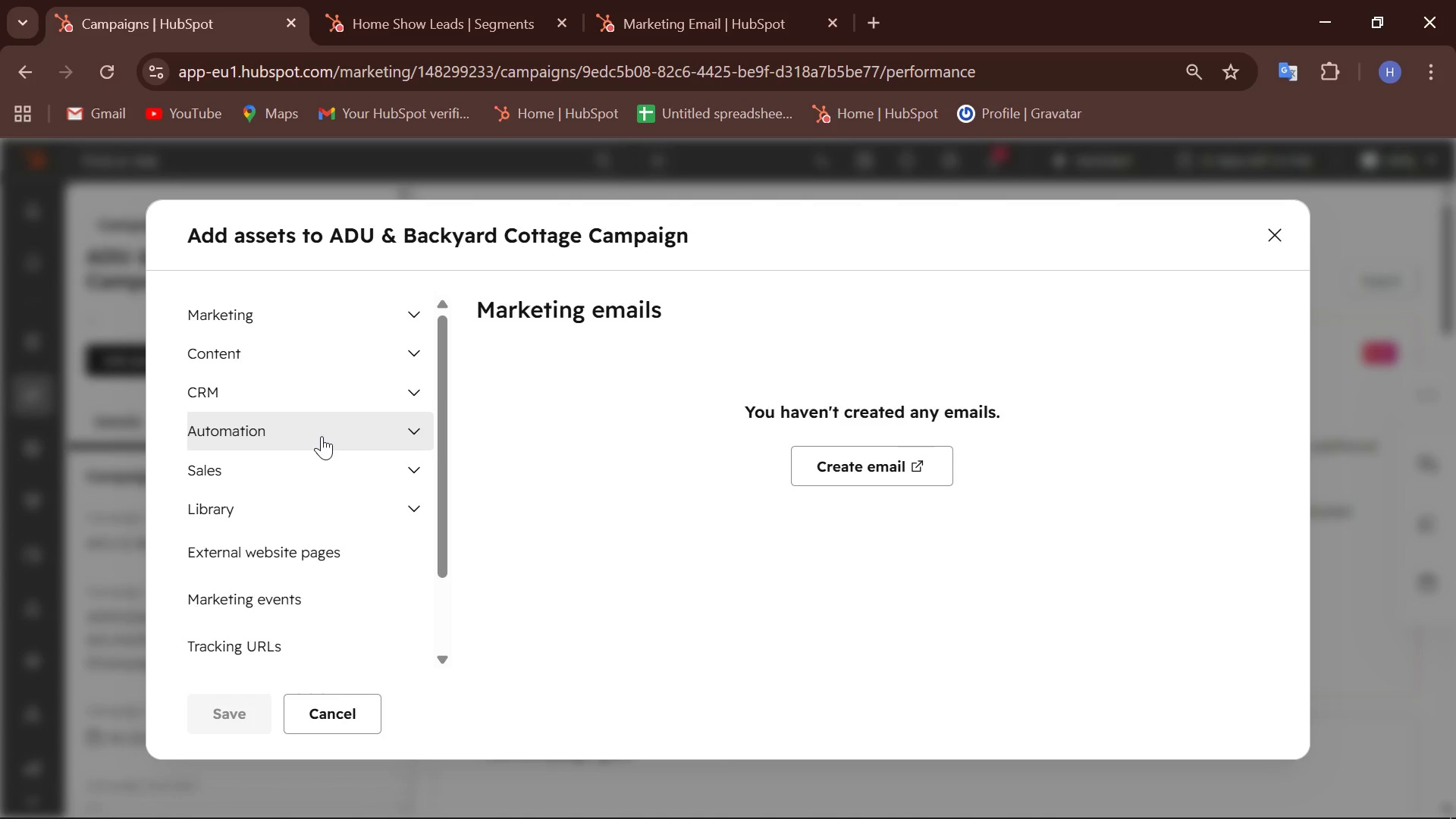 
scroll: coordinate [337, 480], scroll_direction: up, amount: 8.0
 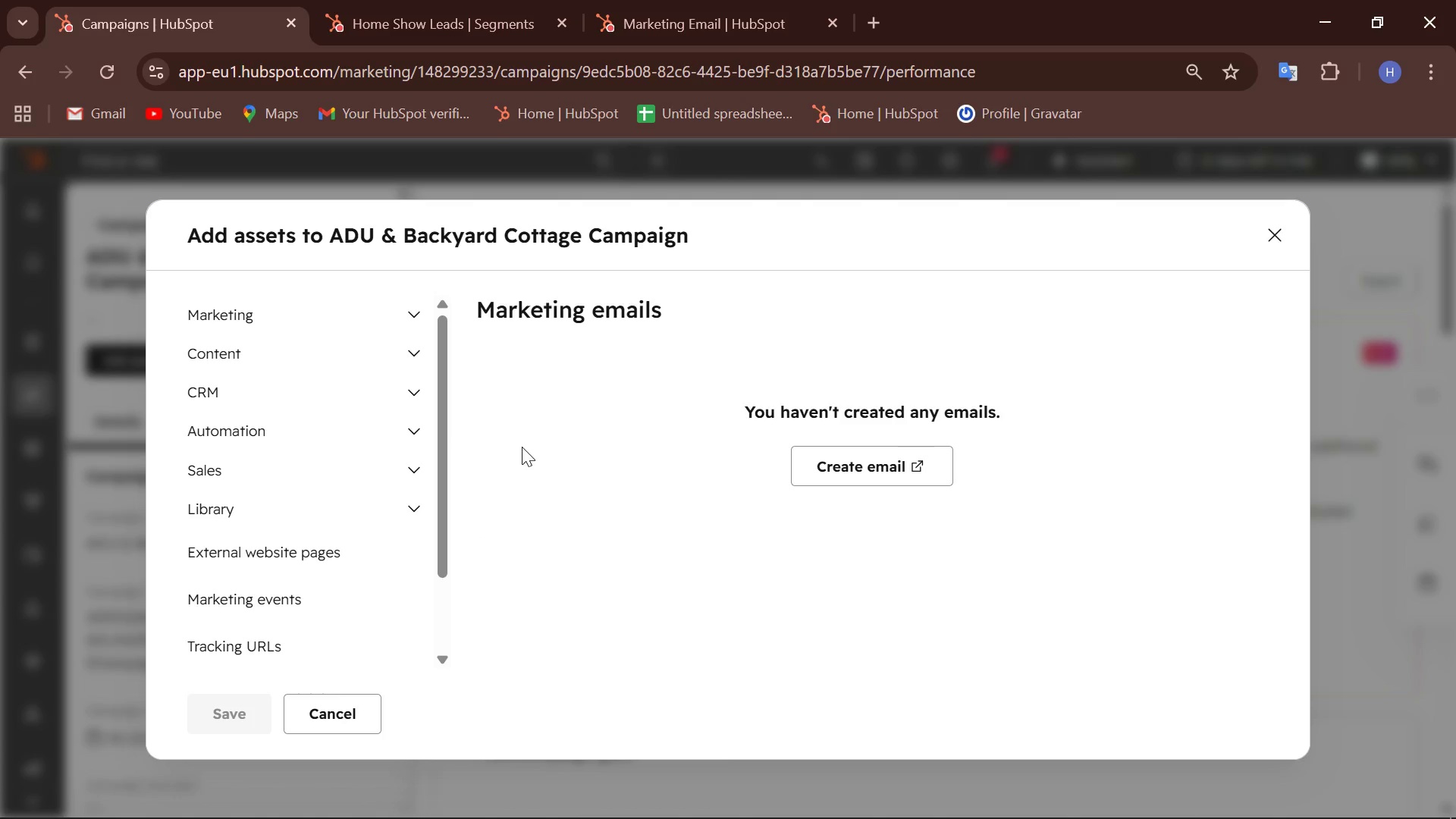 
wait(16.59)
 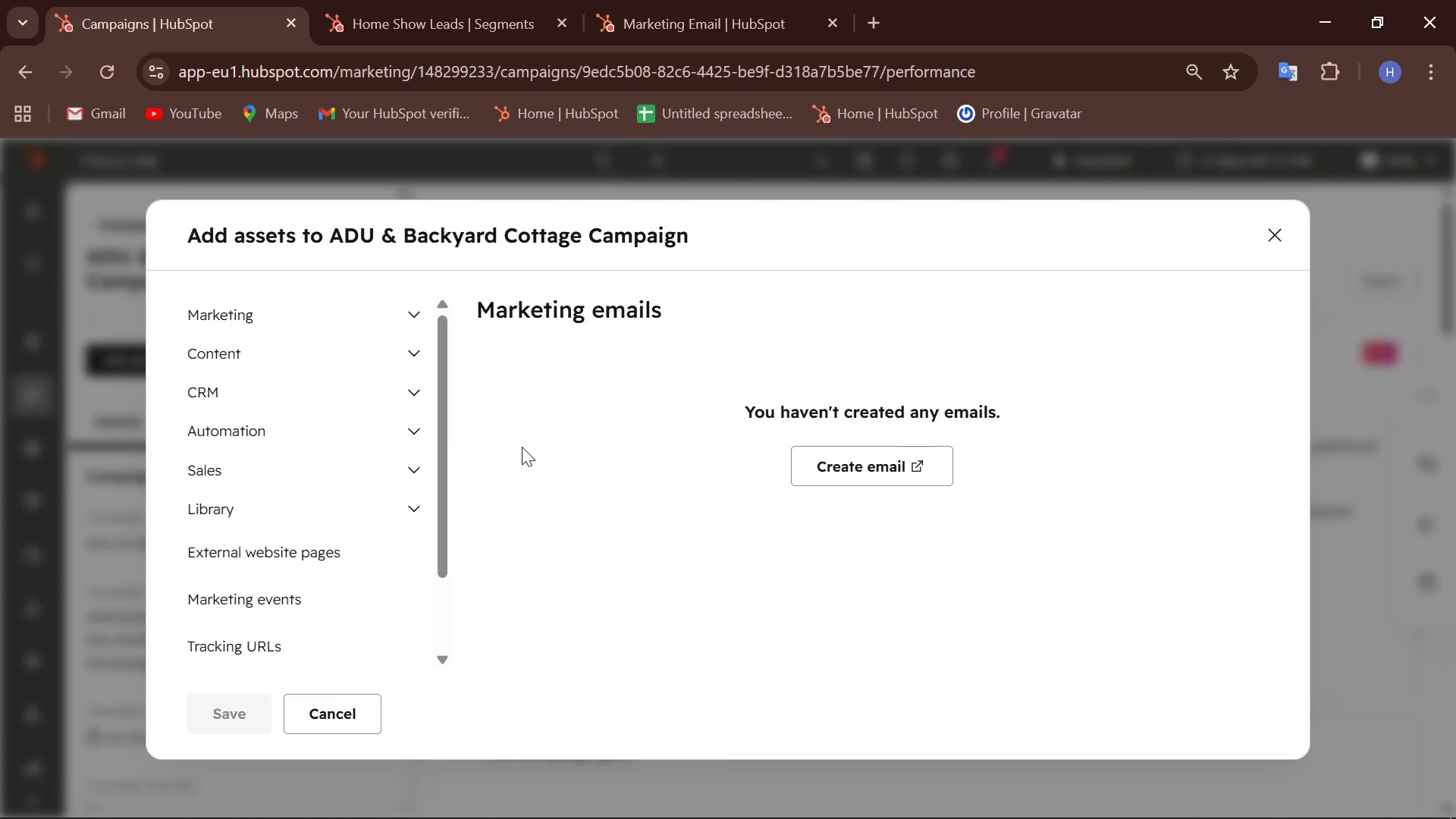 
scroll: coordinate [494, 441], scroll_direction: none, amount: 0.0
 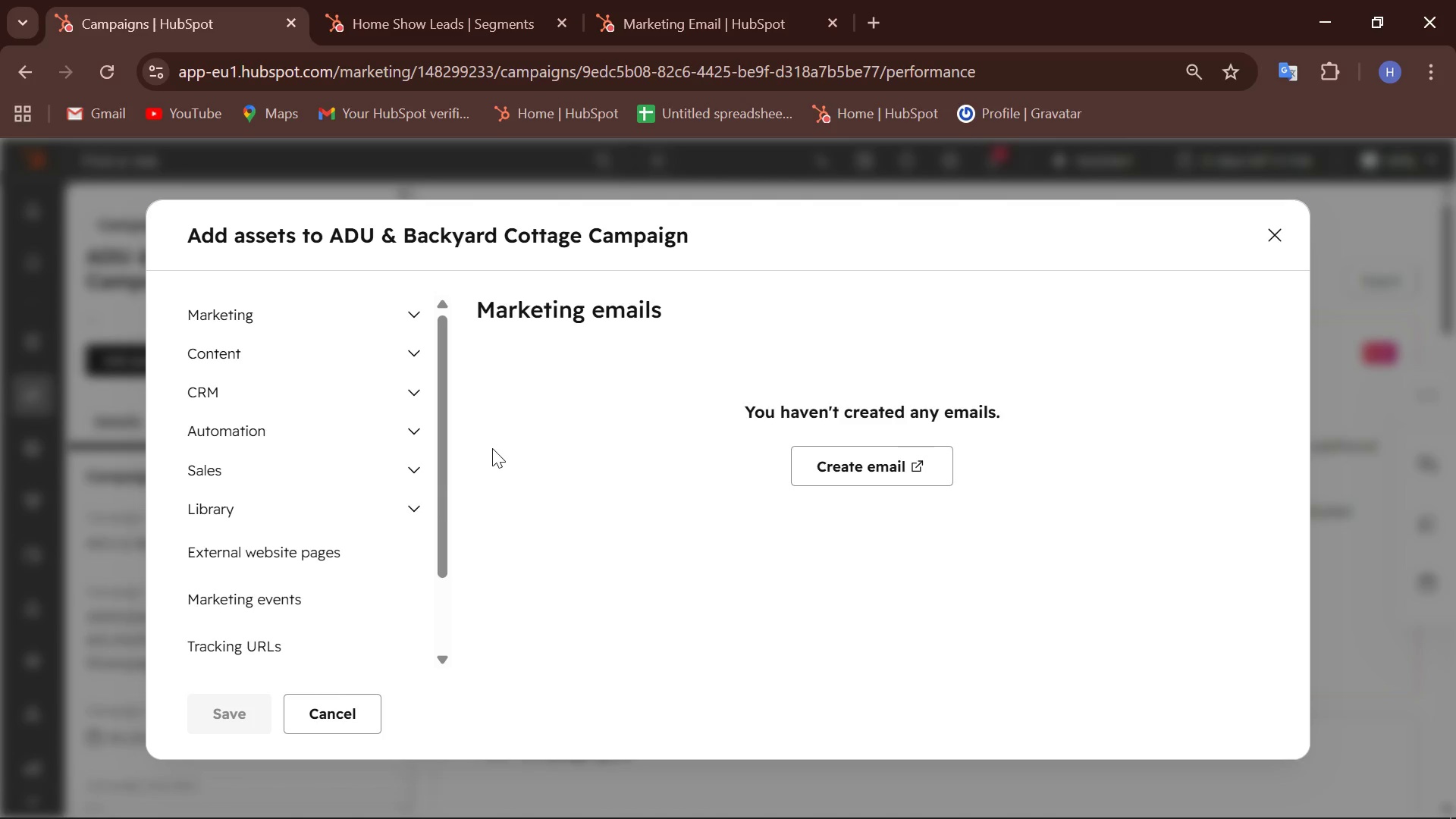 
wait(23.68)
 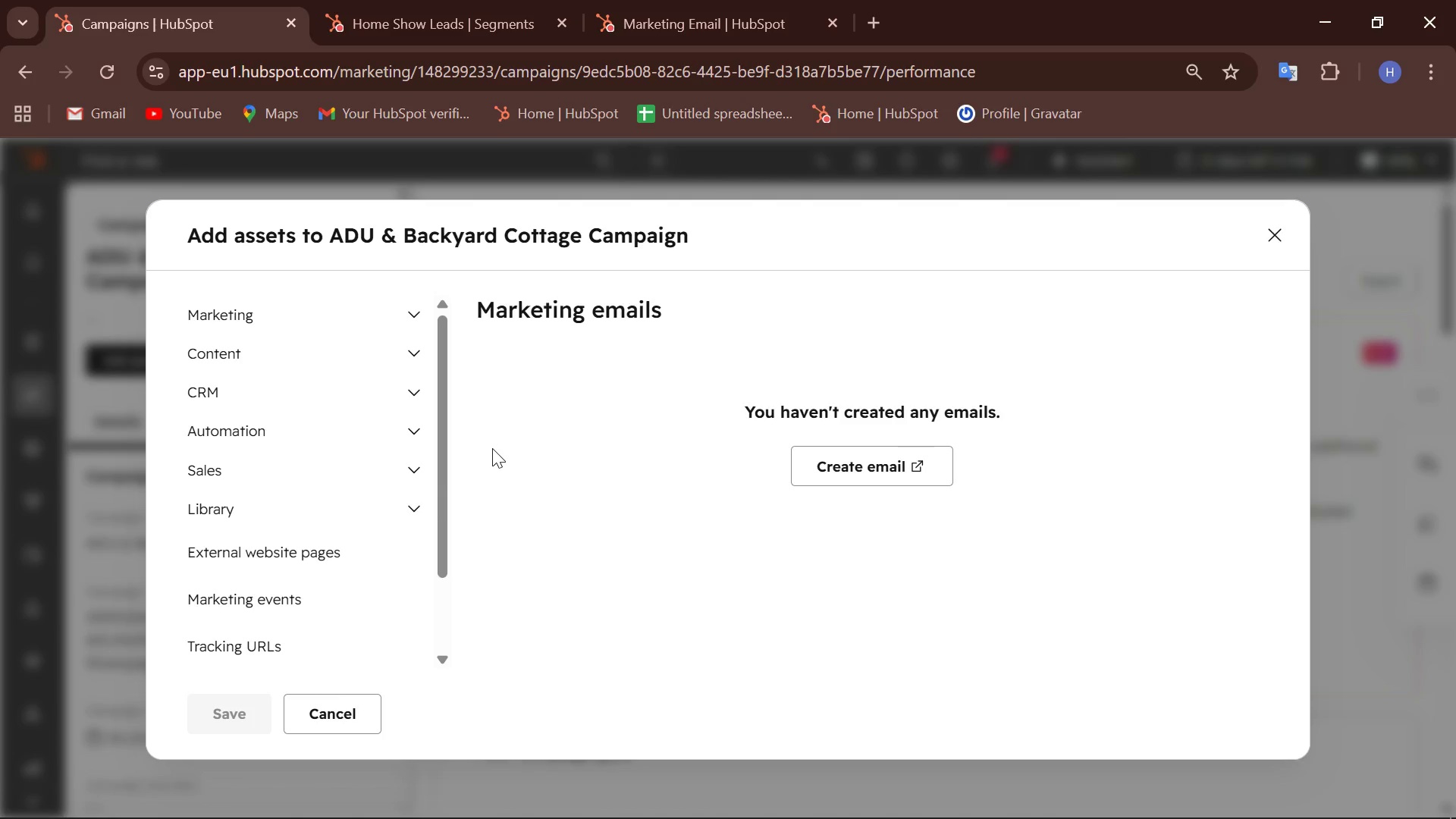 
scroll: coordinate [492, 448], scroll_direction: up, amount: 3.0
 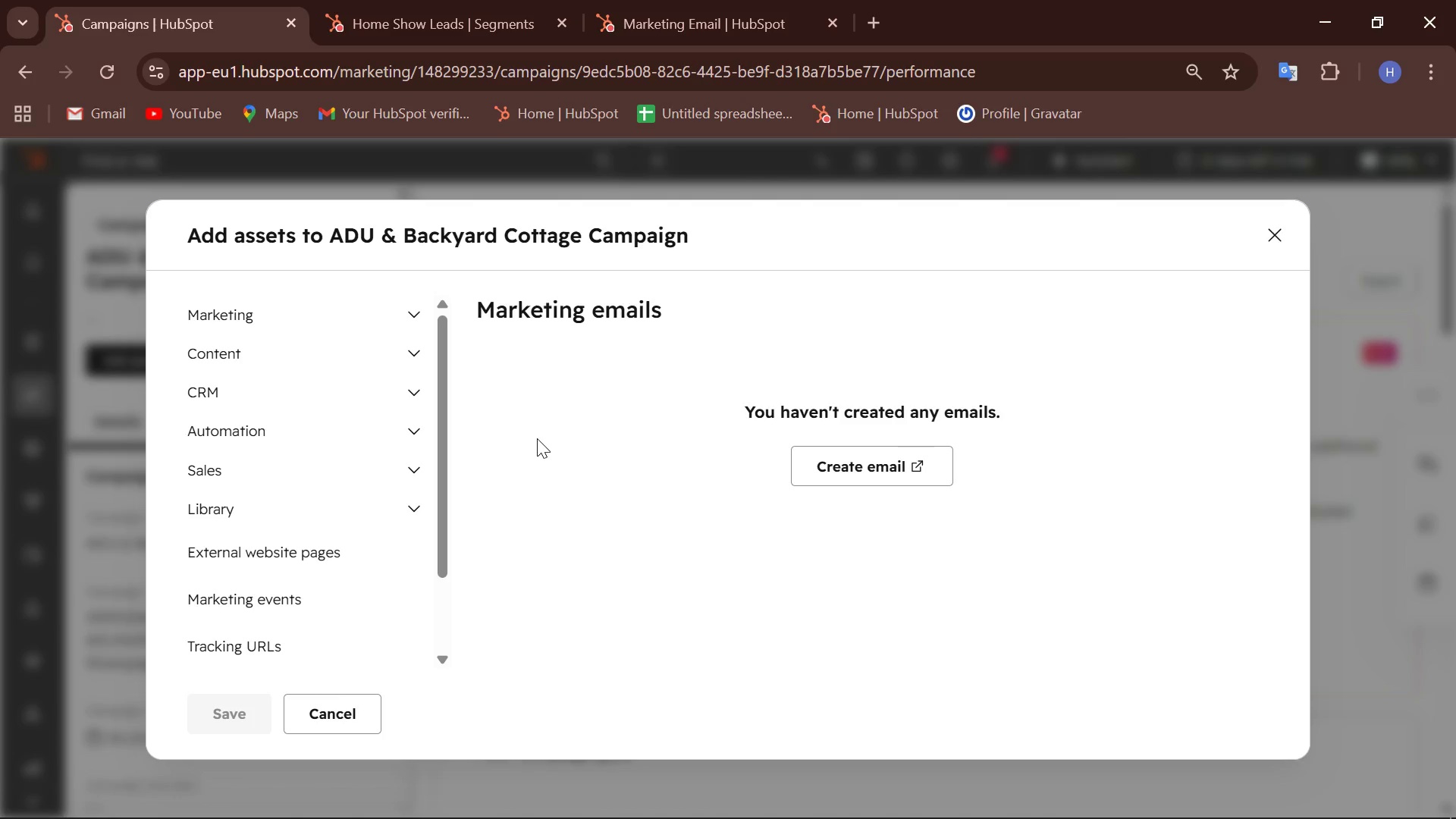 
wait(79.88)
 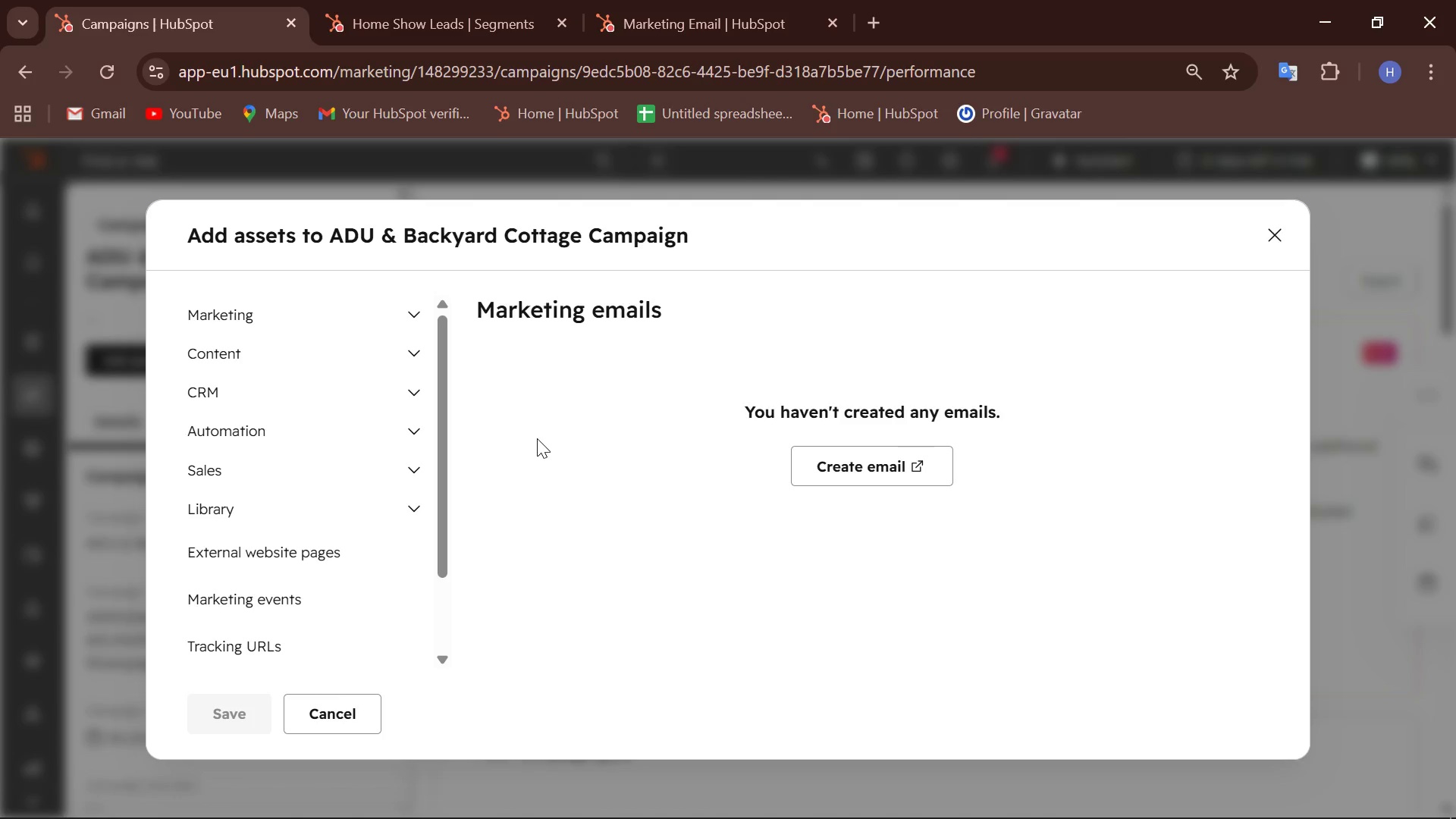 
scroll: coordinate [317, 369], scroll_direction: down, amount: 4.0
 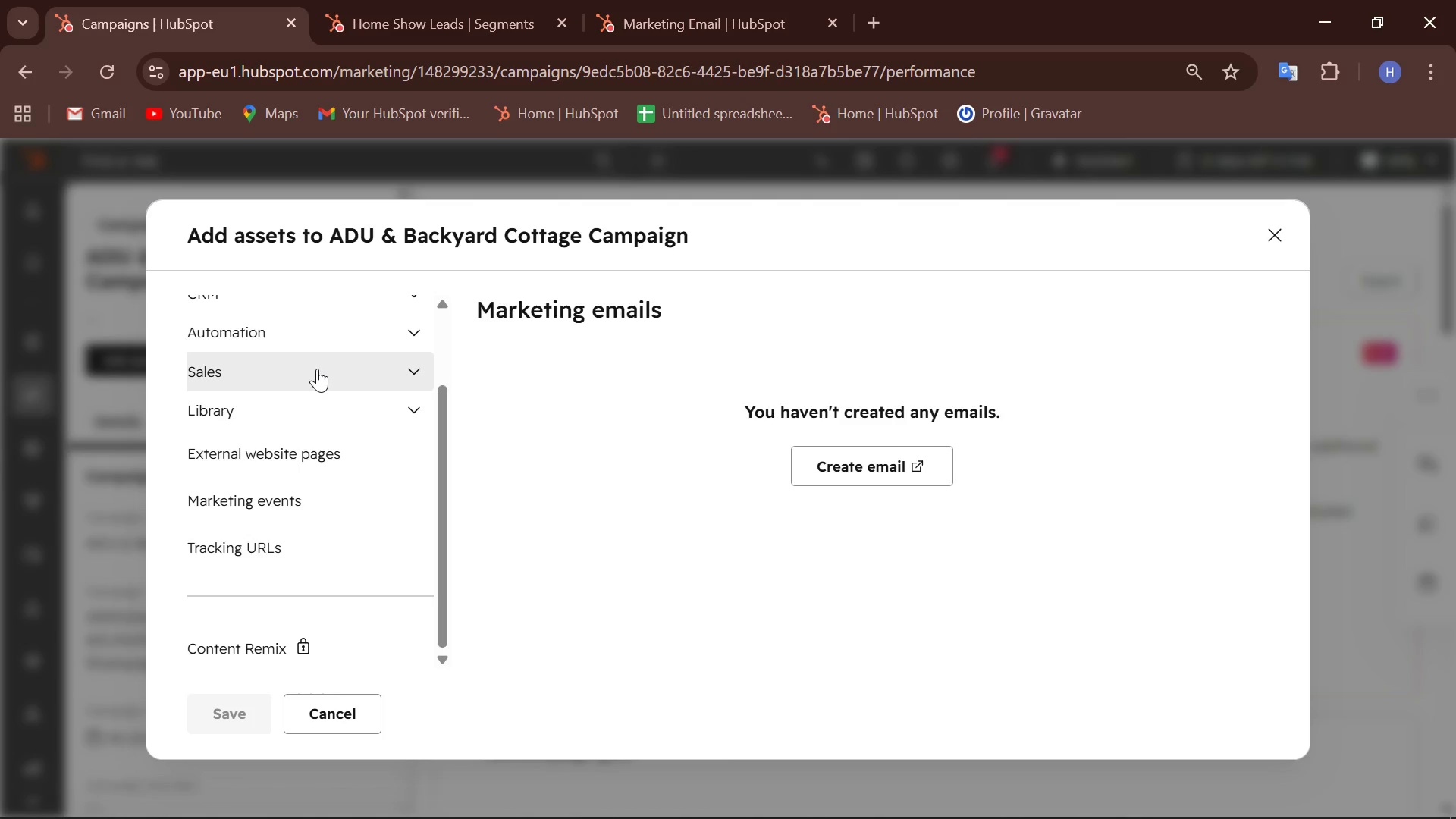 
scroll: coordinate [317, 369], scroll_direction: up, amount: 1.0
 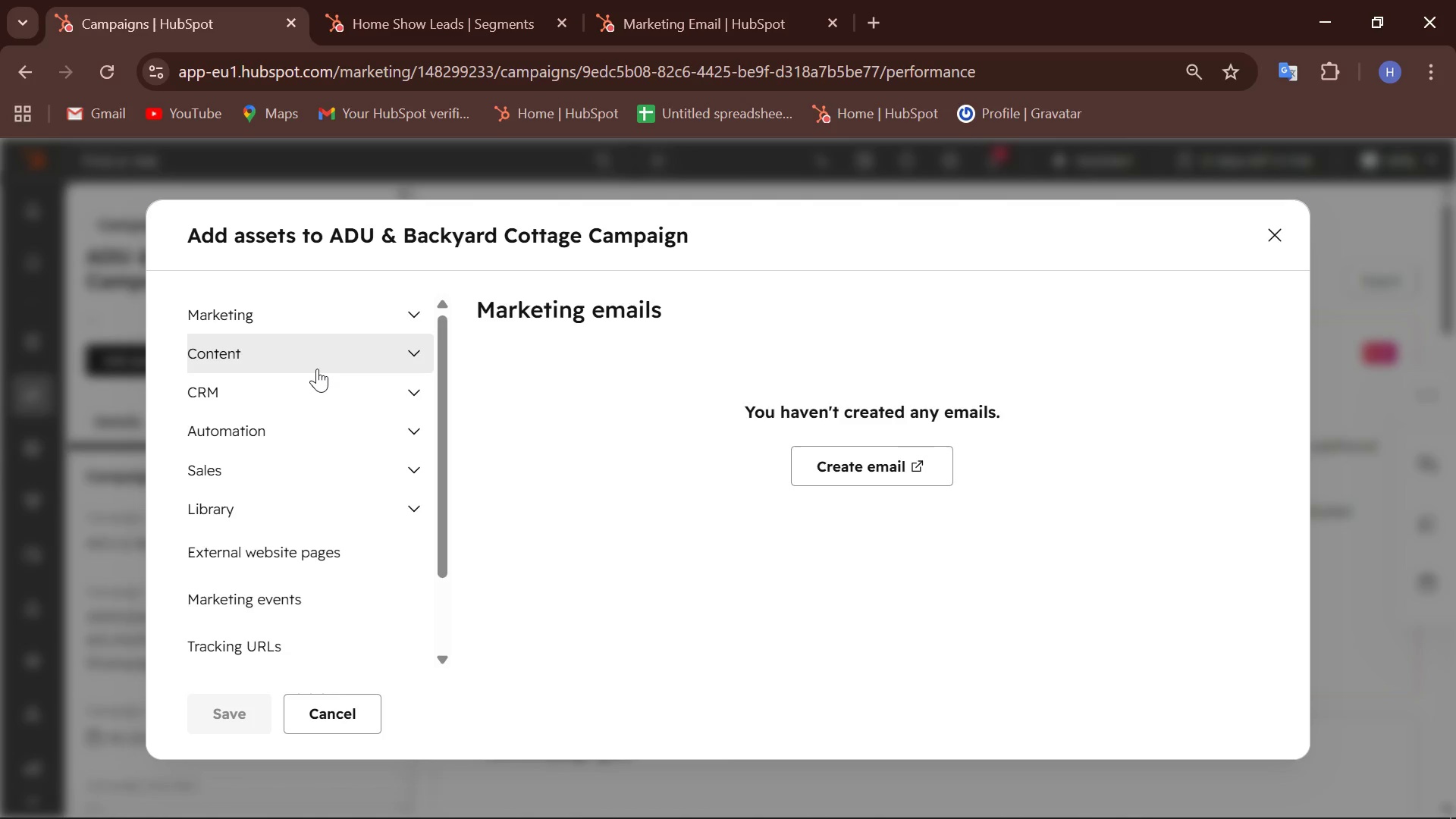 
scroll: coordinate [317, 369], scroll_direction: down, amount: 2.0
 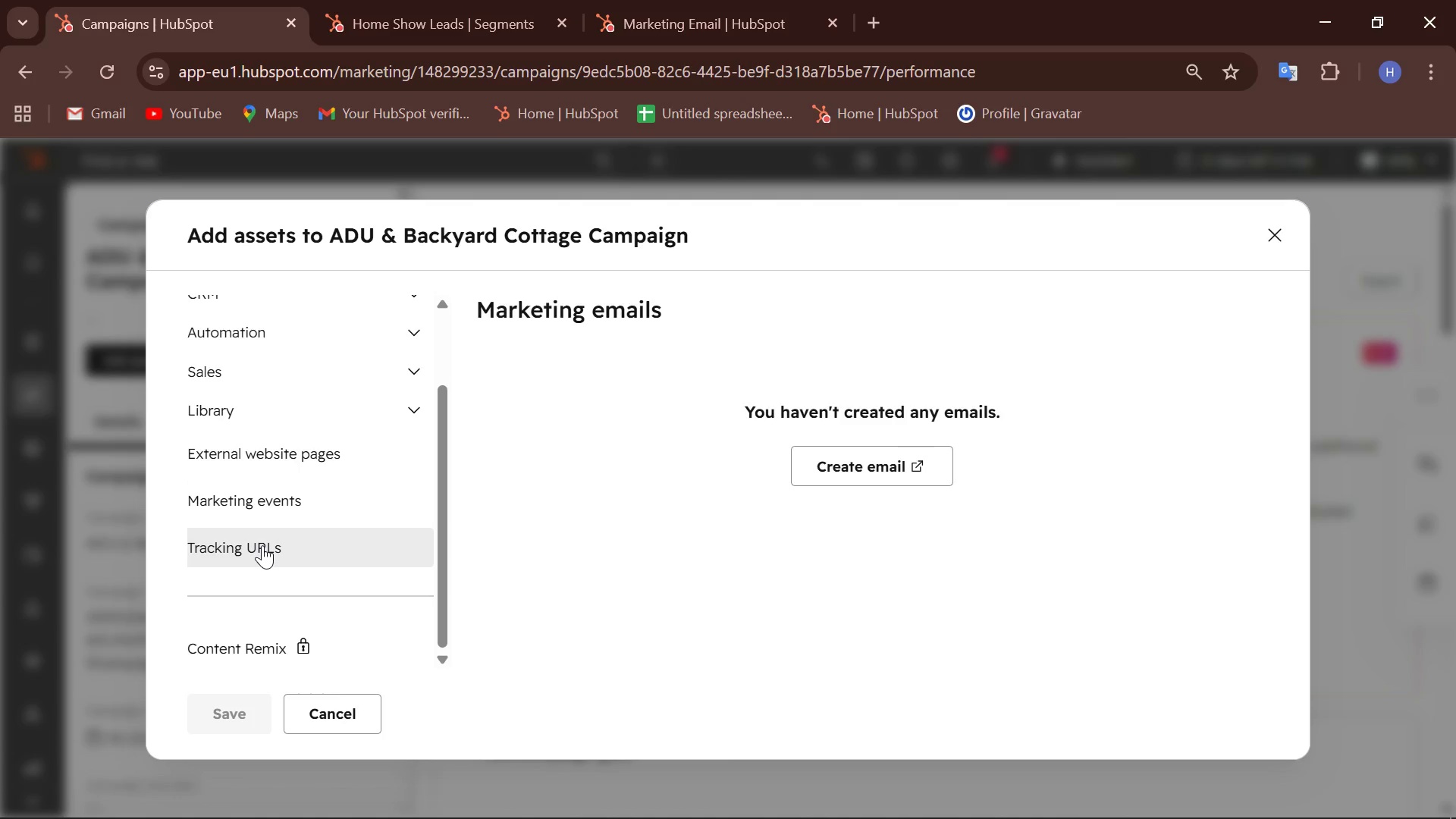 
wait(10.11)
 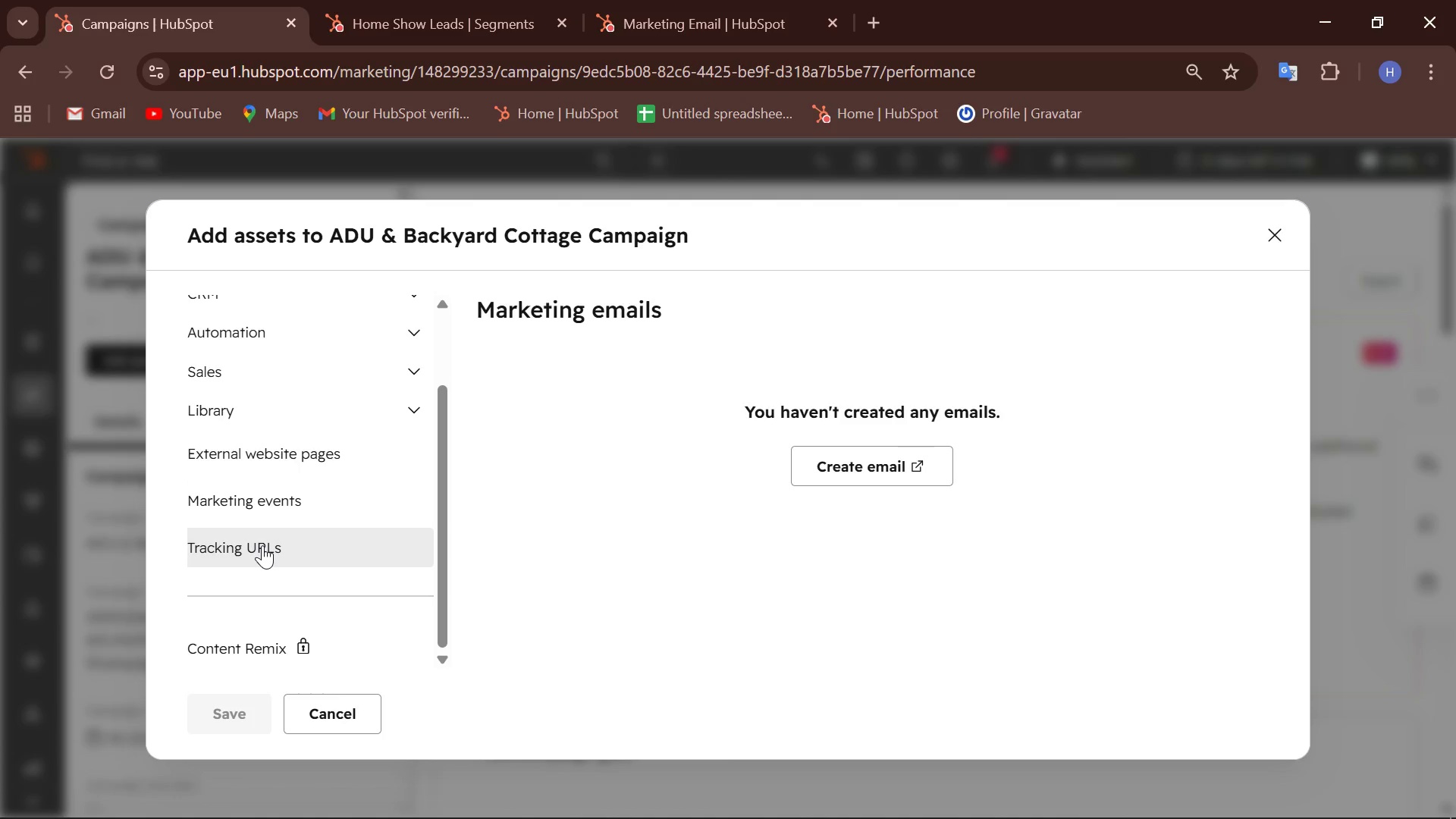 
left_click([262, 545])
 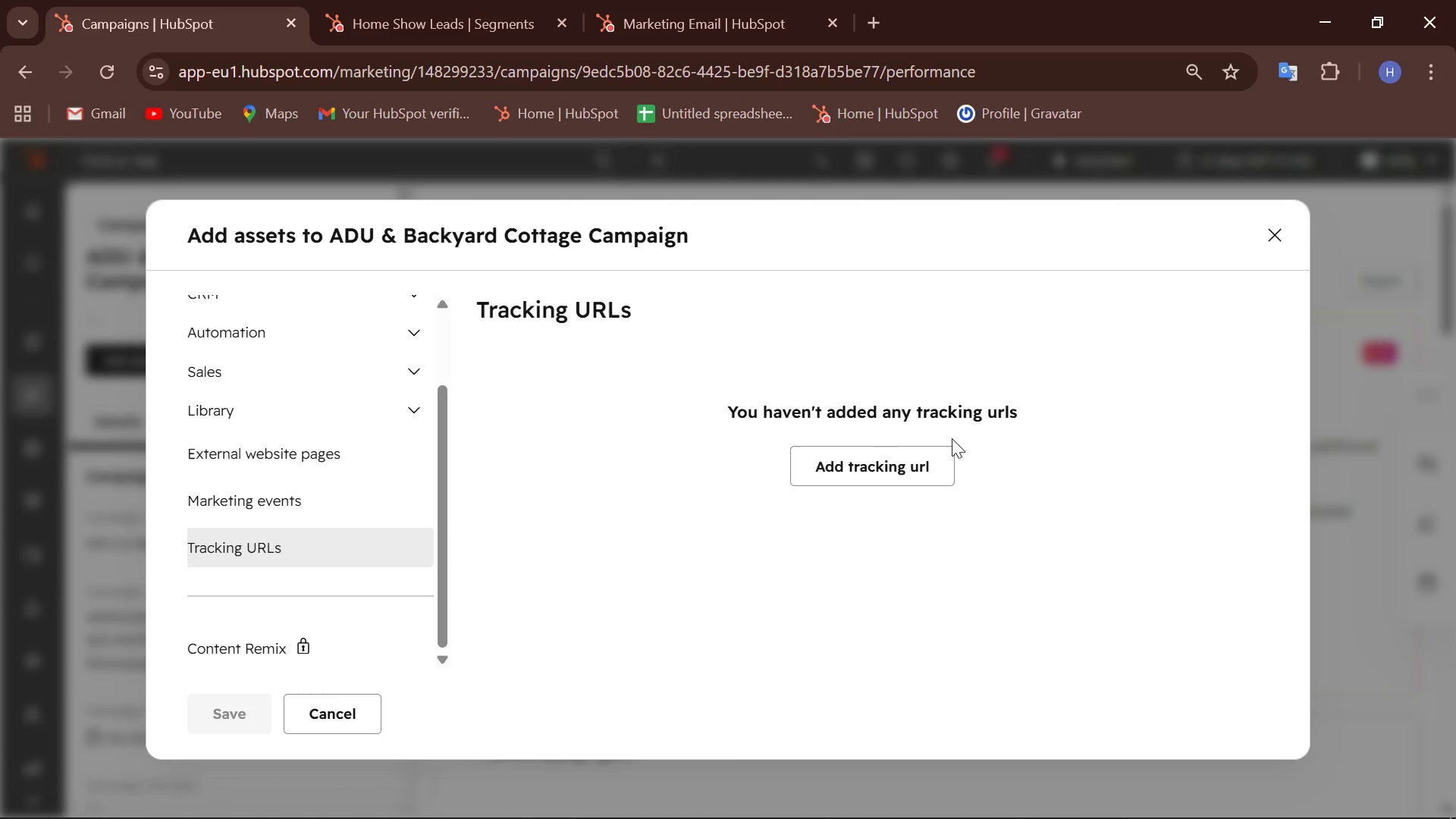 
left_click([871, 463])
 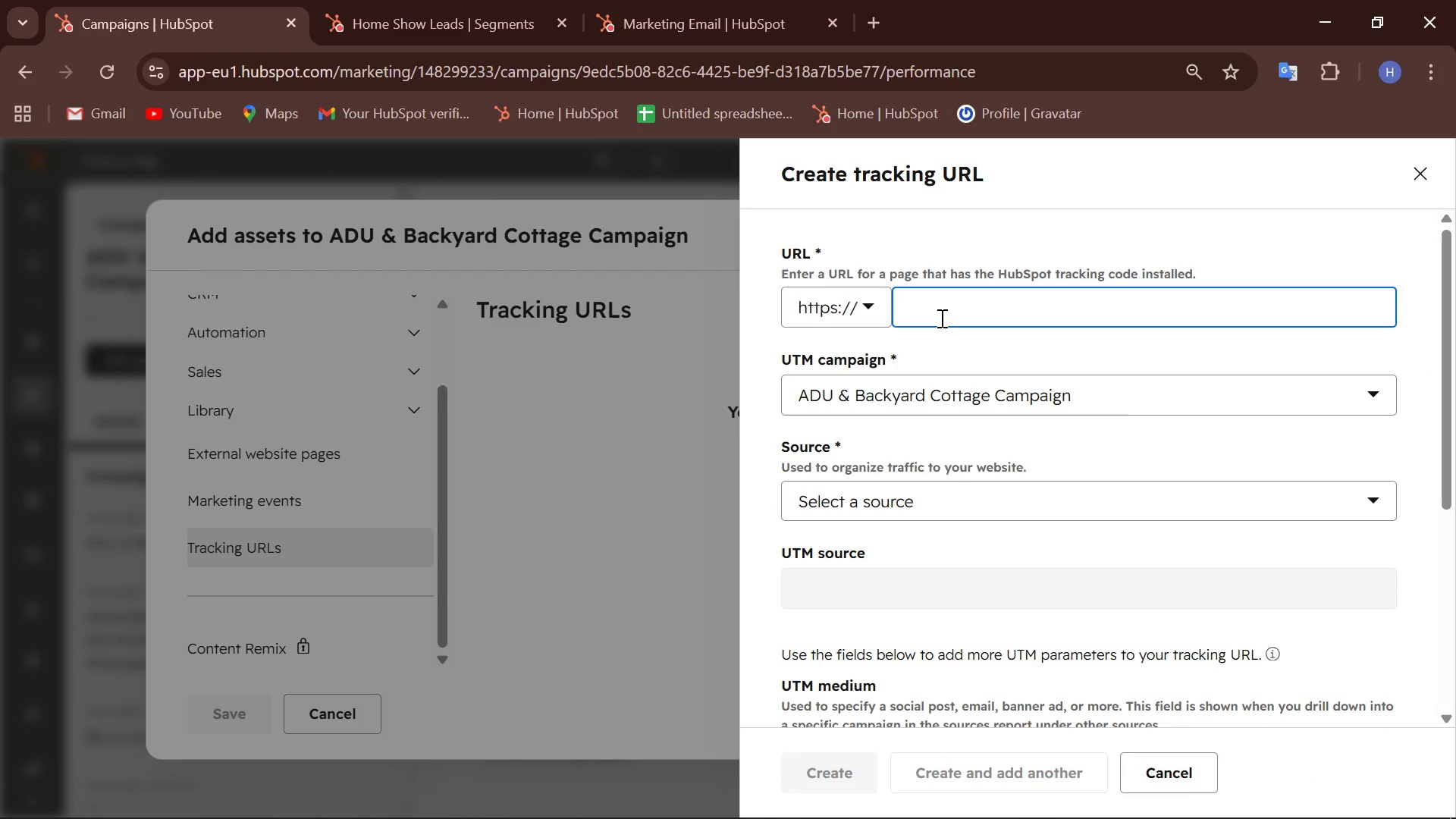 
wait(9.83)
 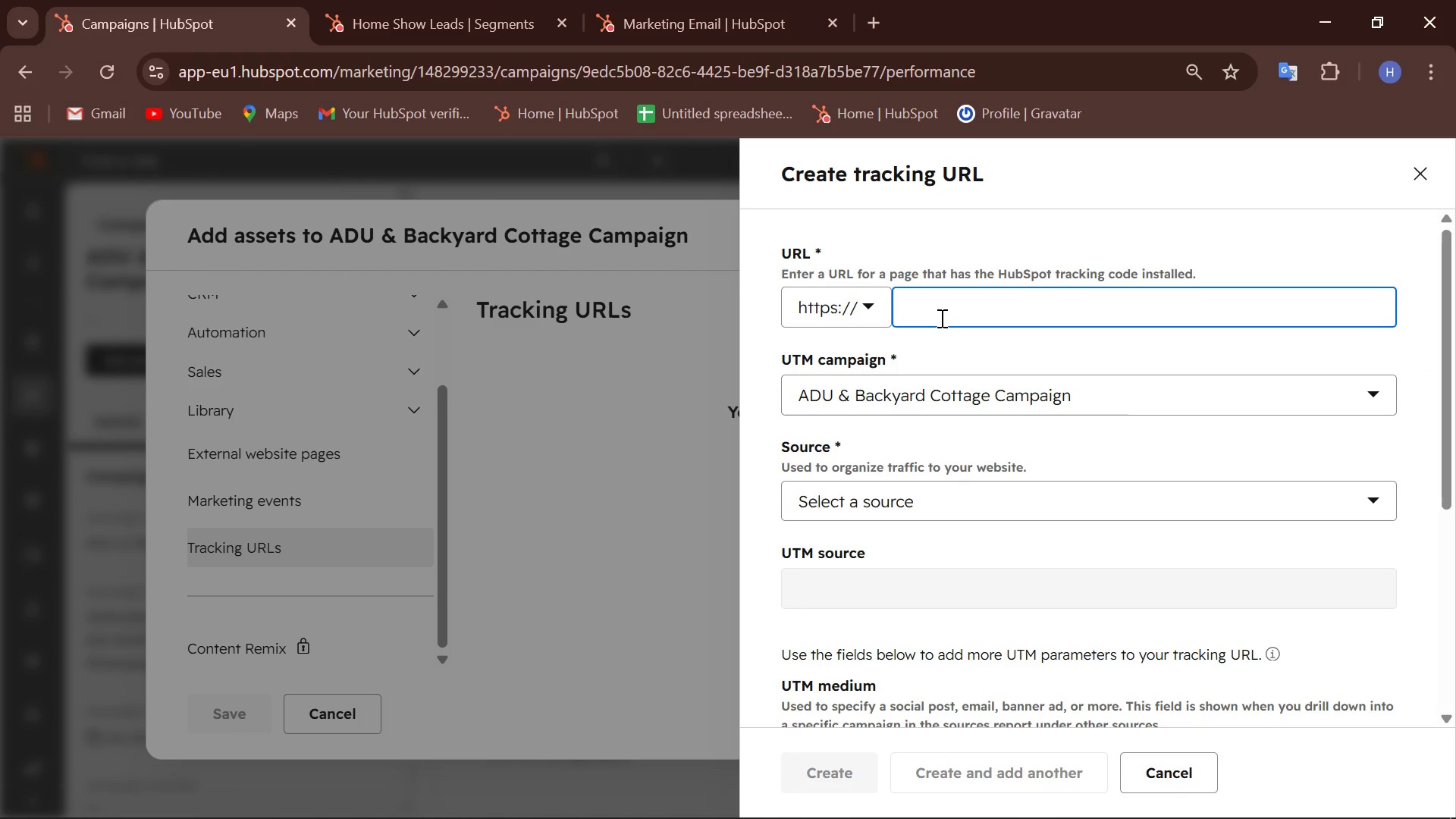 
left_click([1417, 171])
 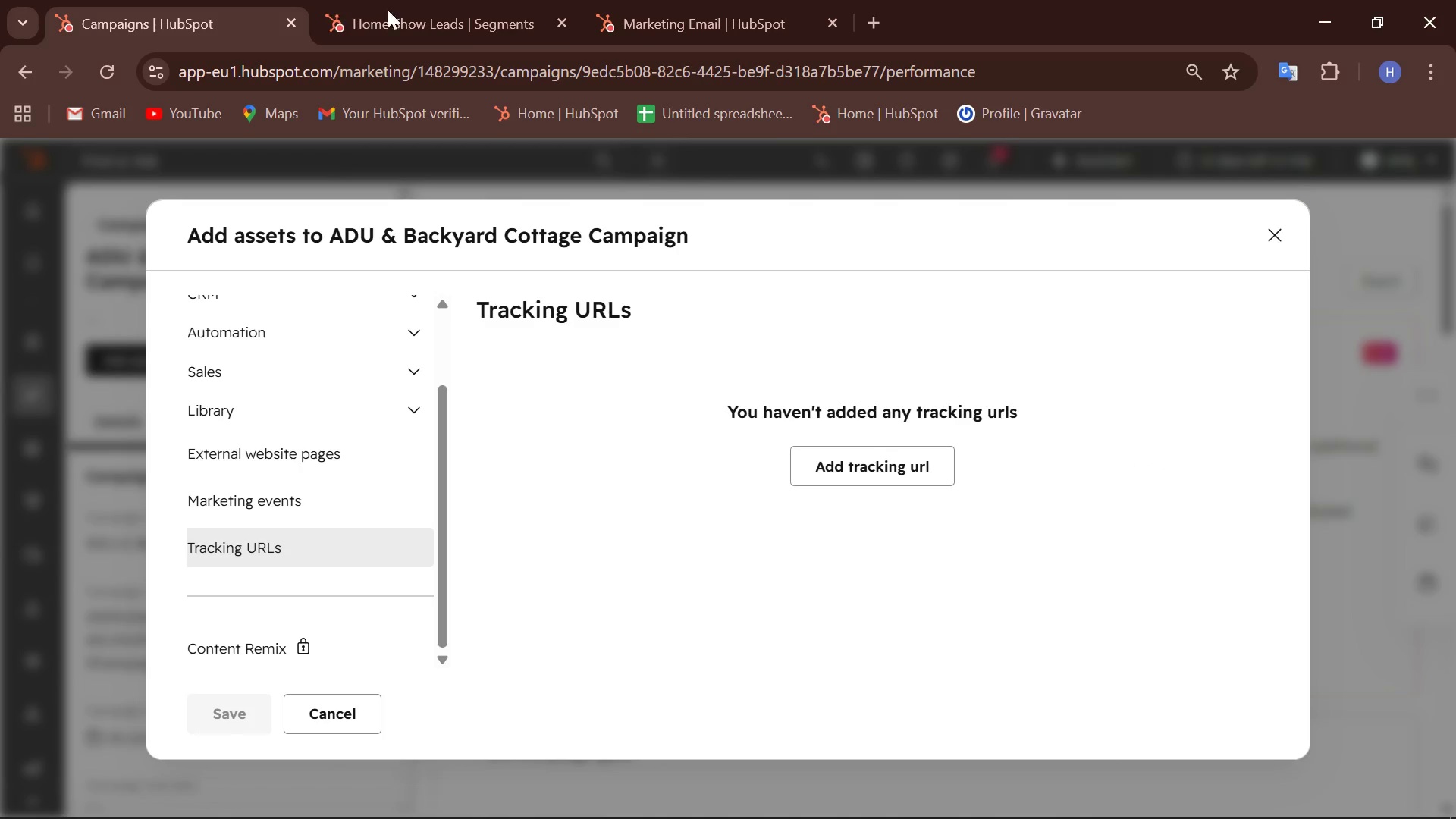 
left_click([463, 29])
 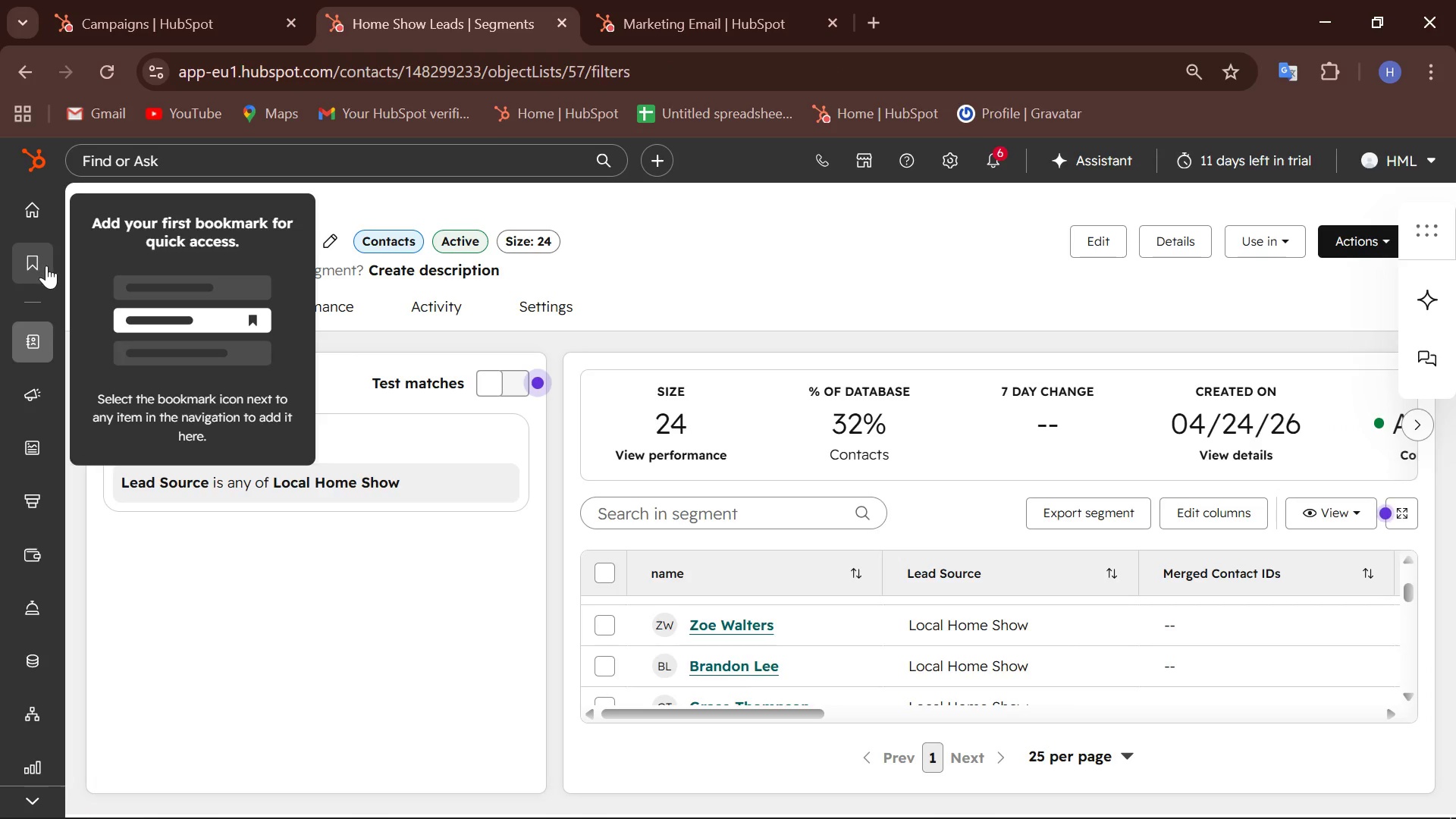 
wait(5.69)
 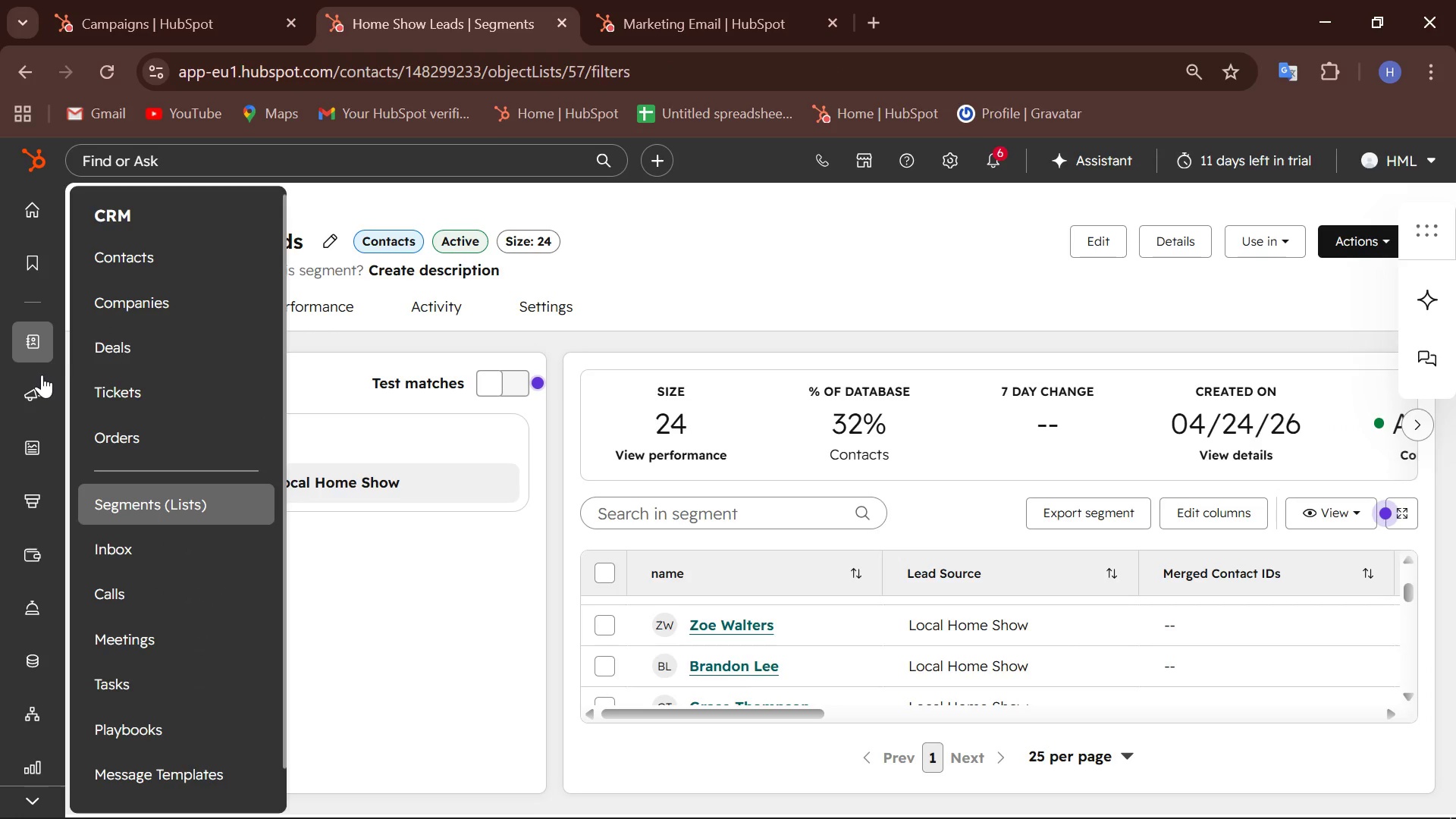 
mouse_move([61, 401])
 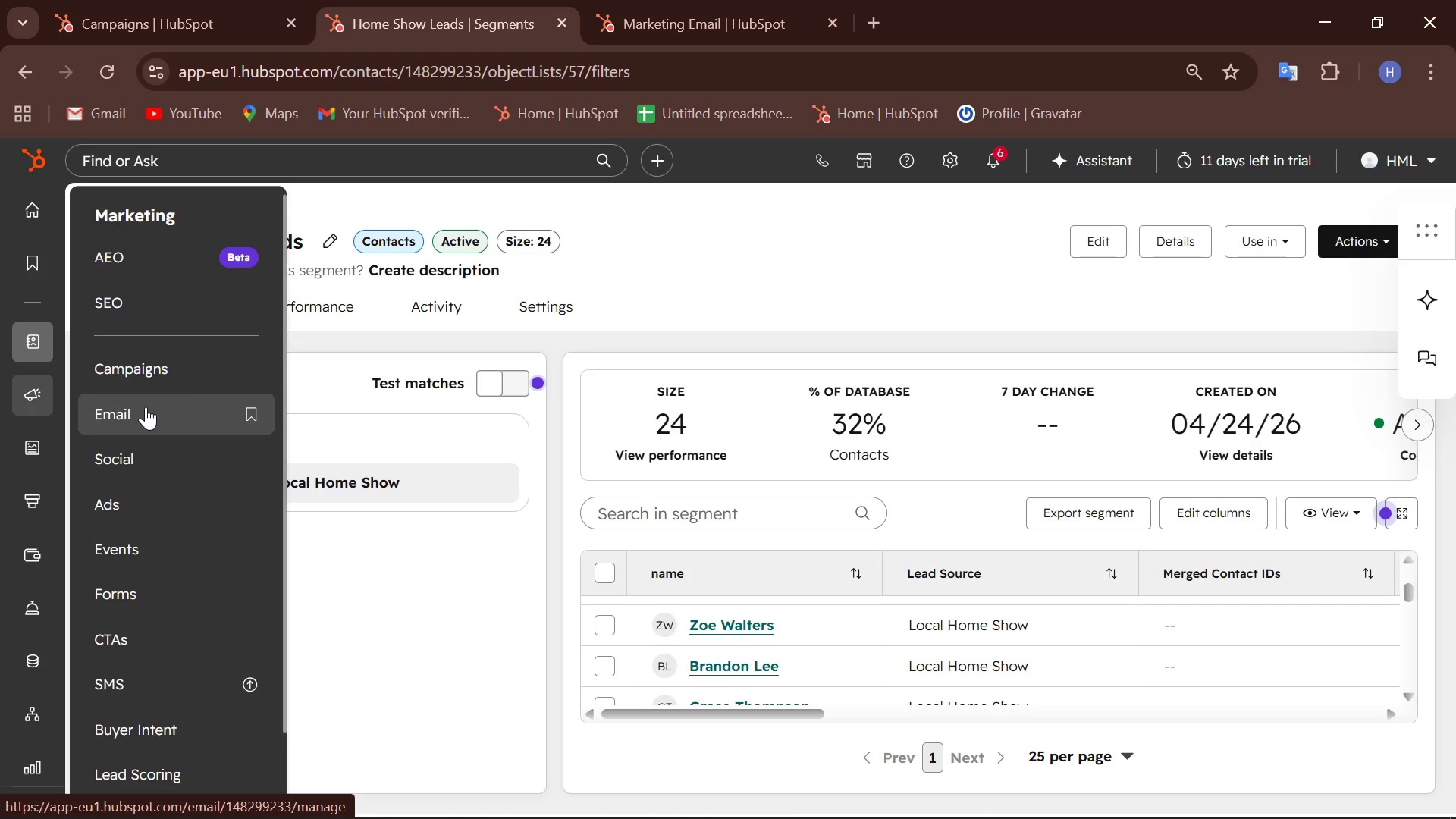 
scroll: coordinate [146, 406], scroll_direction: down, amount: 1.0
 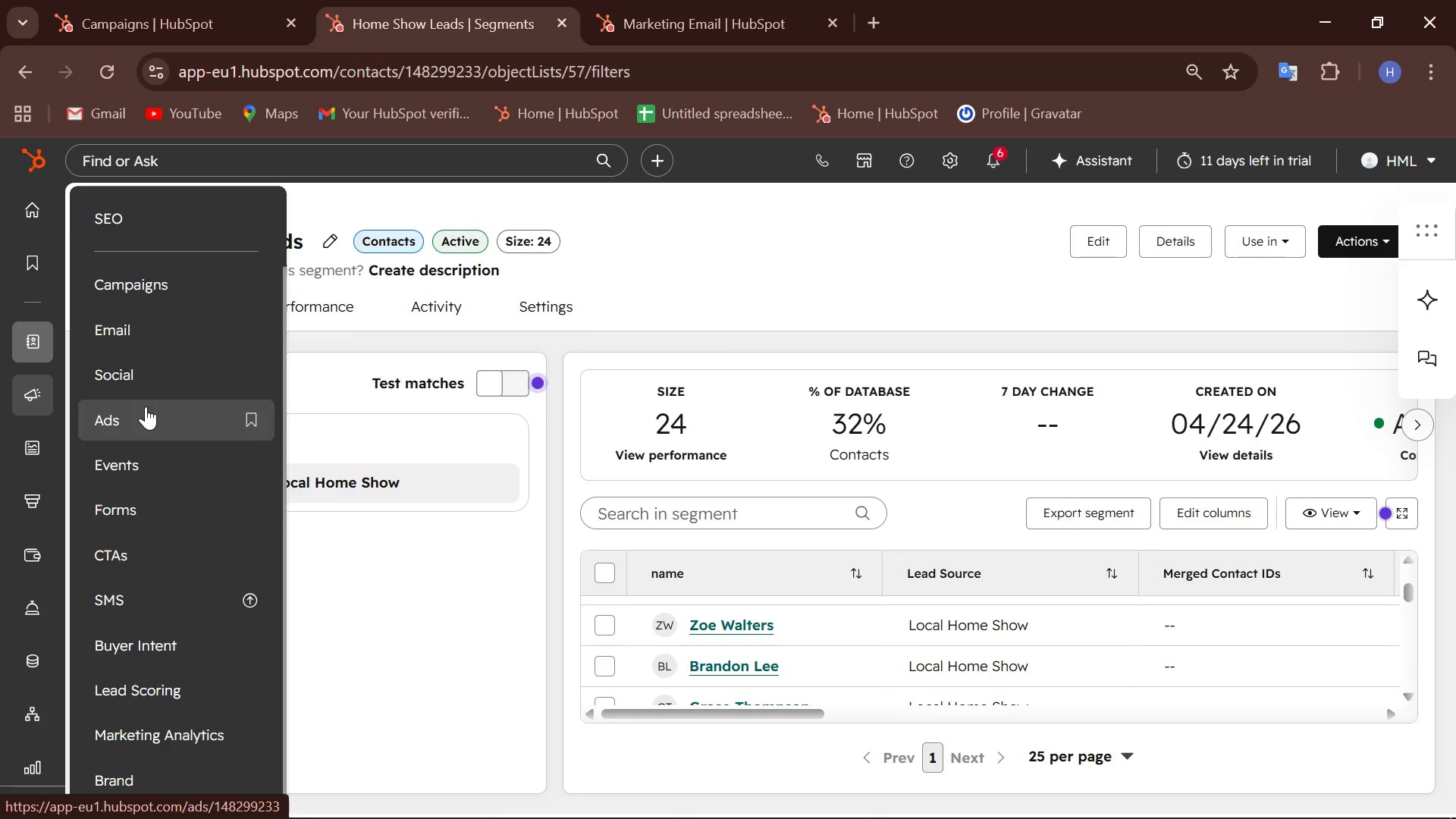 
left_click([176, 506])
 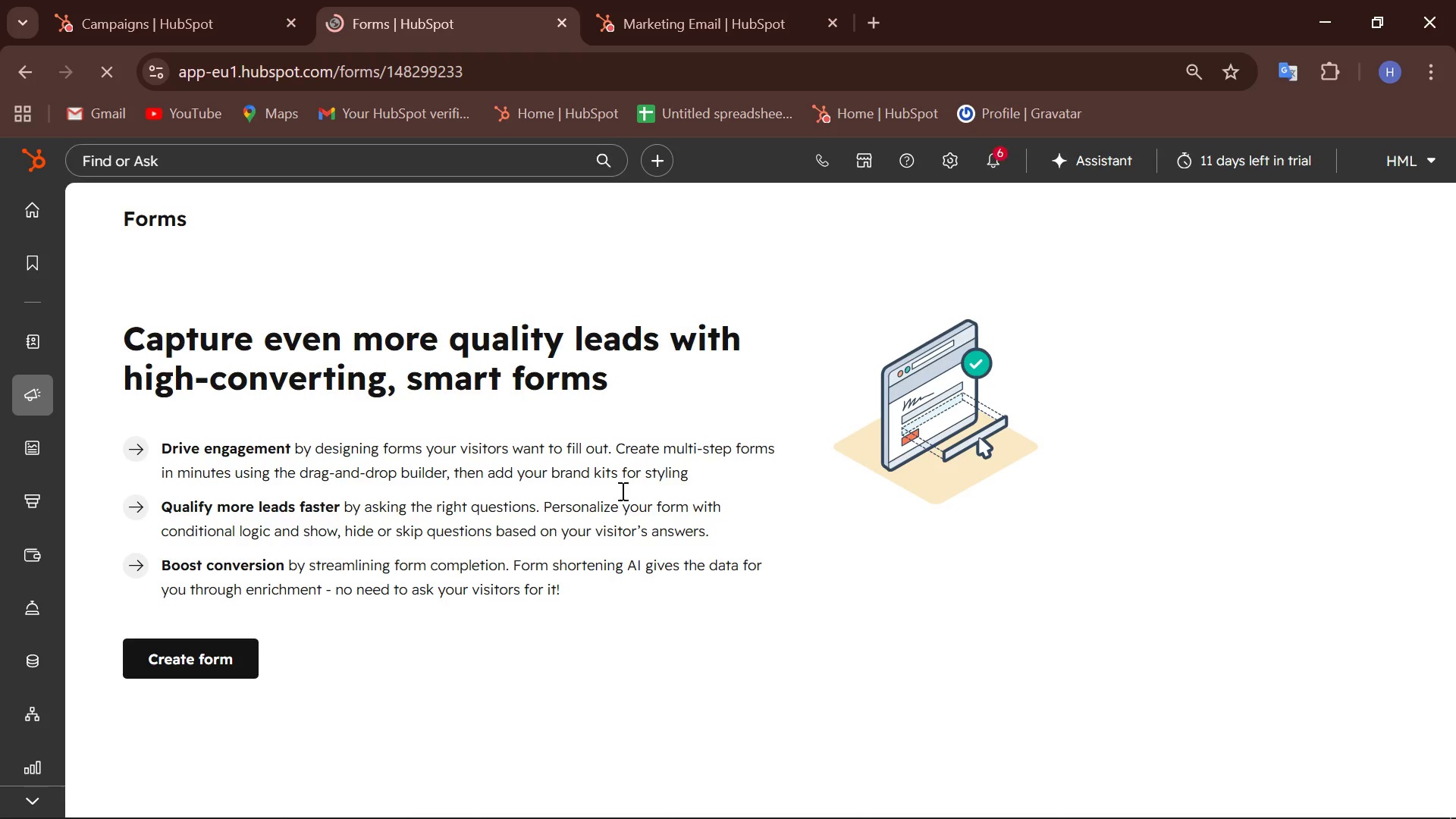 
left_click([239, 646])
 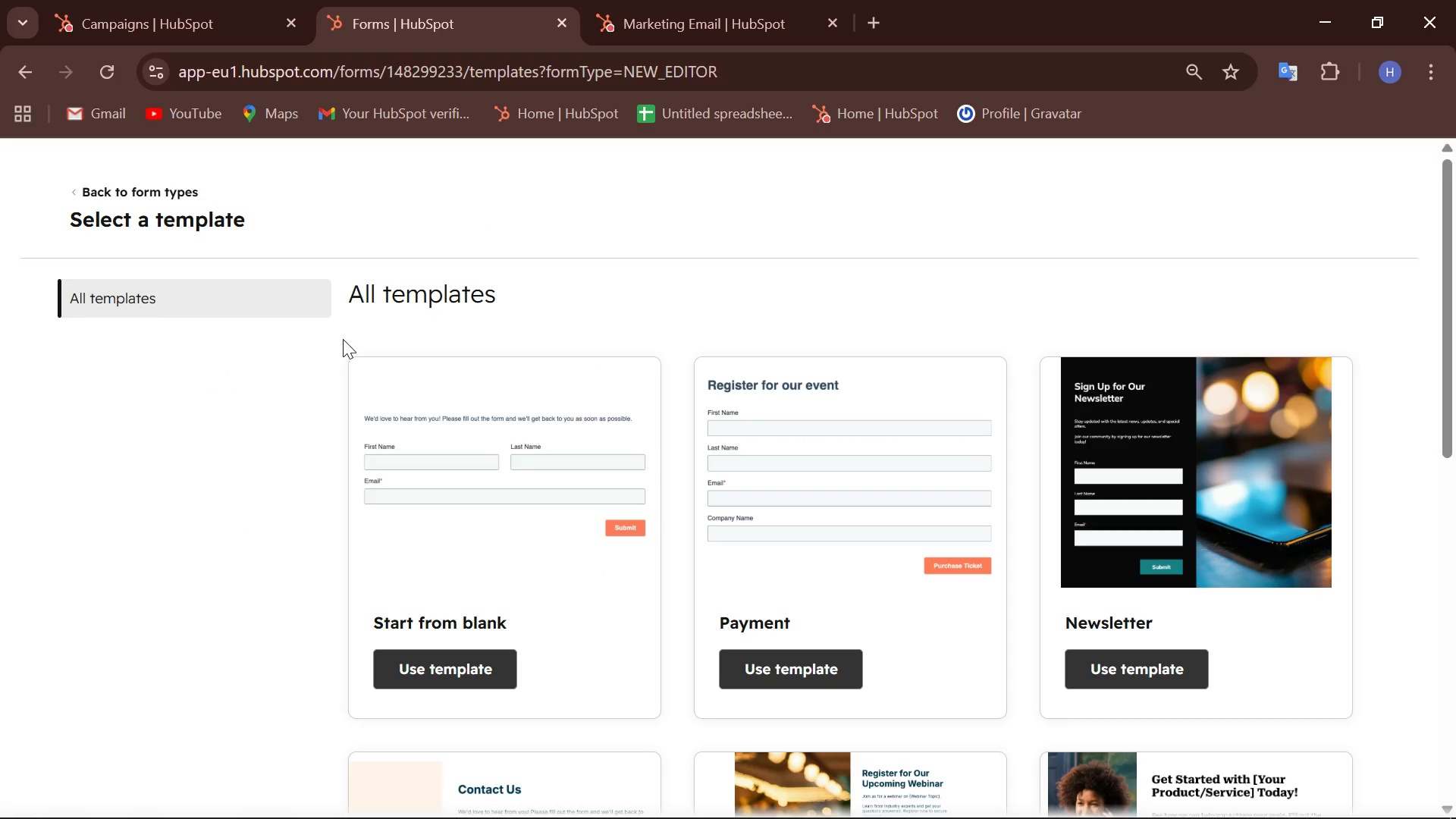 
scroll: coordinate [371, 359], scroll_direction: down, amount: 3.0
 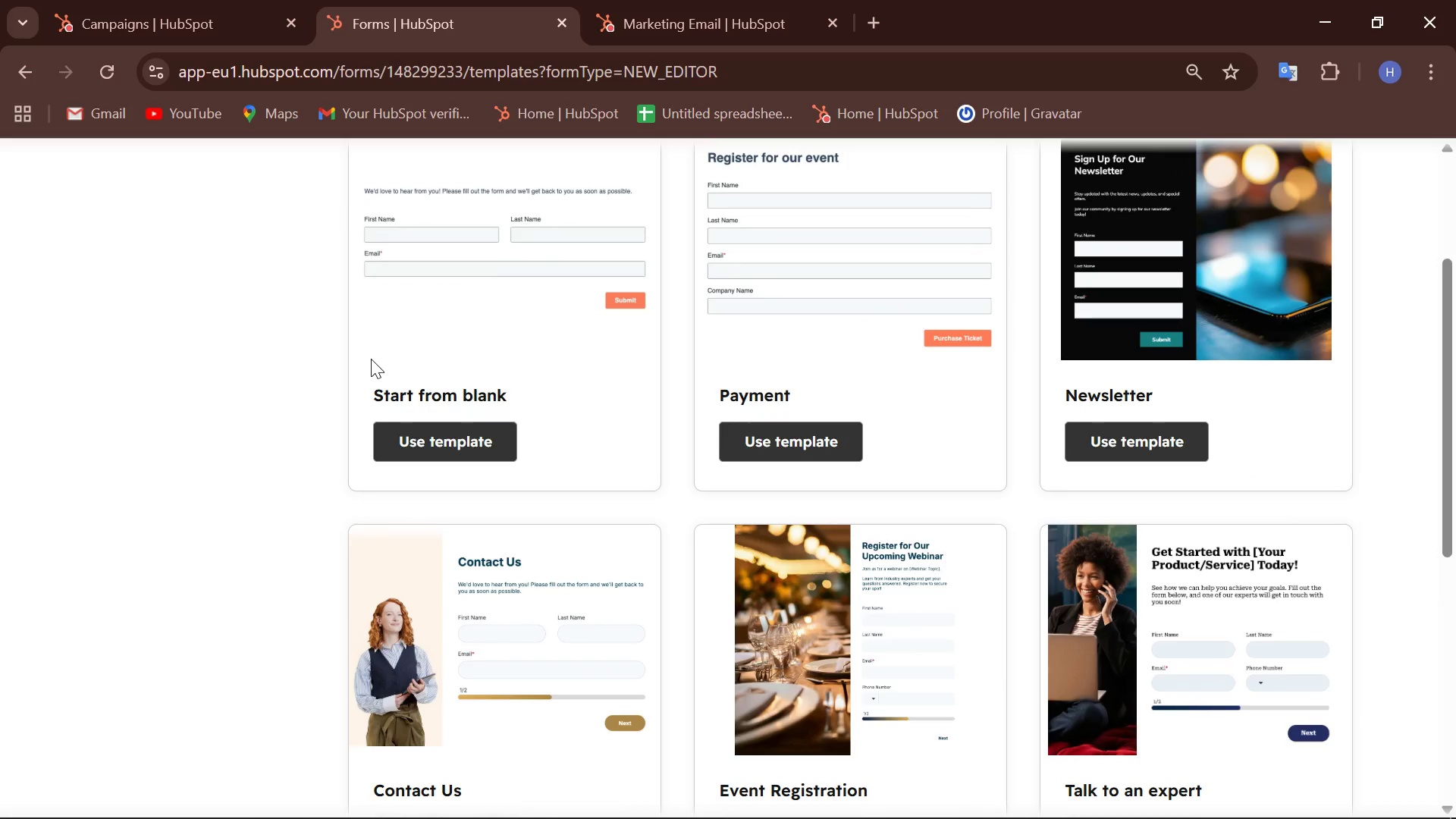 
wait(9.0)
 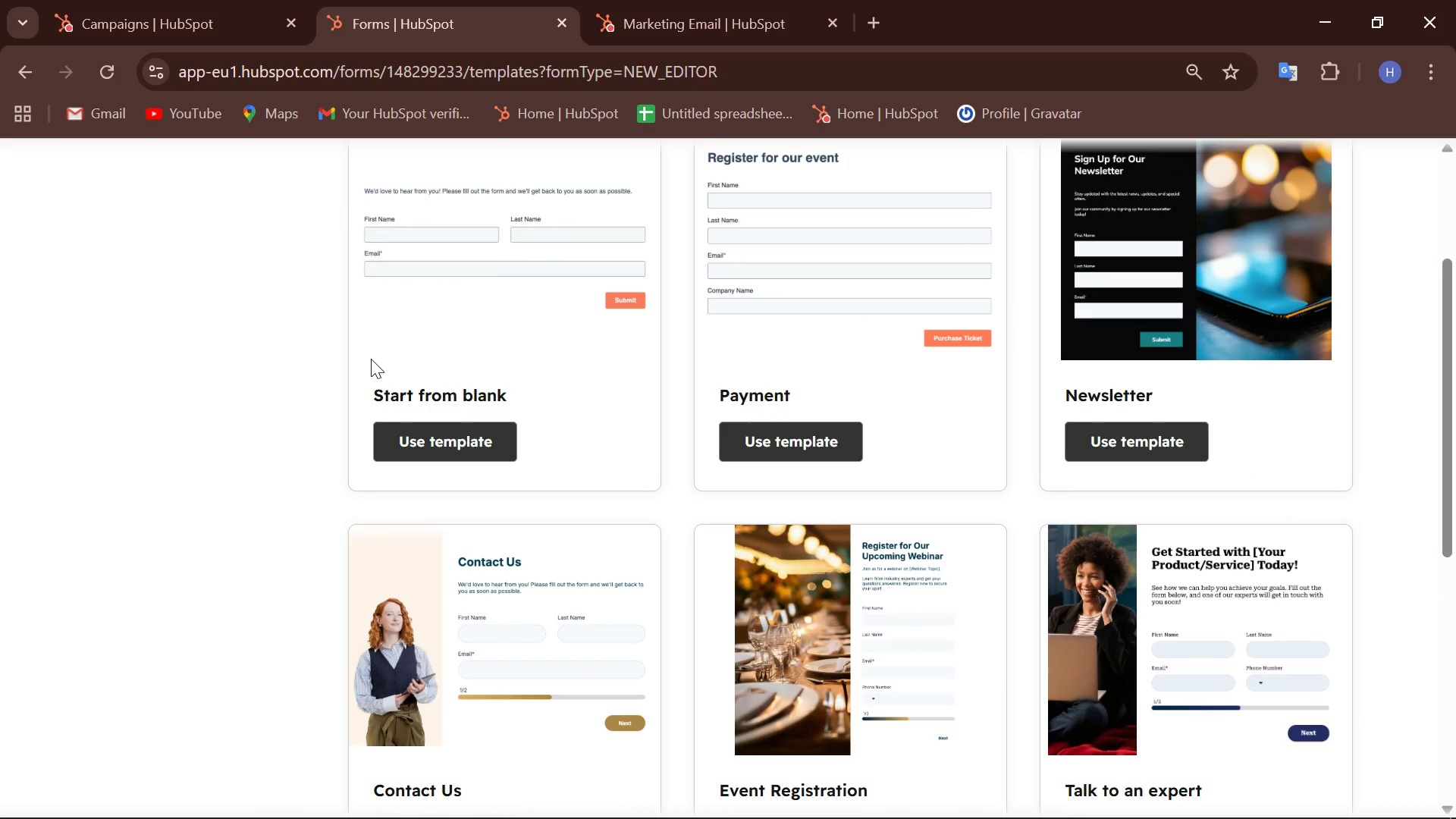 
scroll: coordinate [368, 366], scroll_direction: up, amount: 4.0
 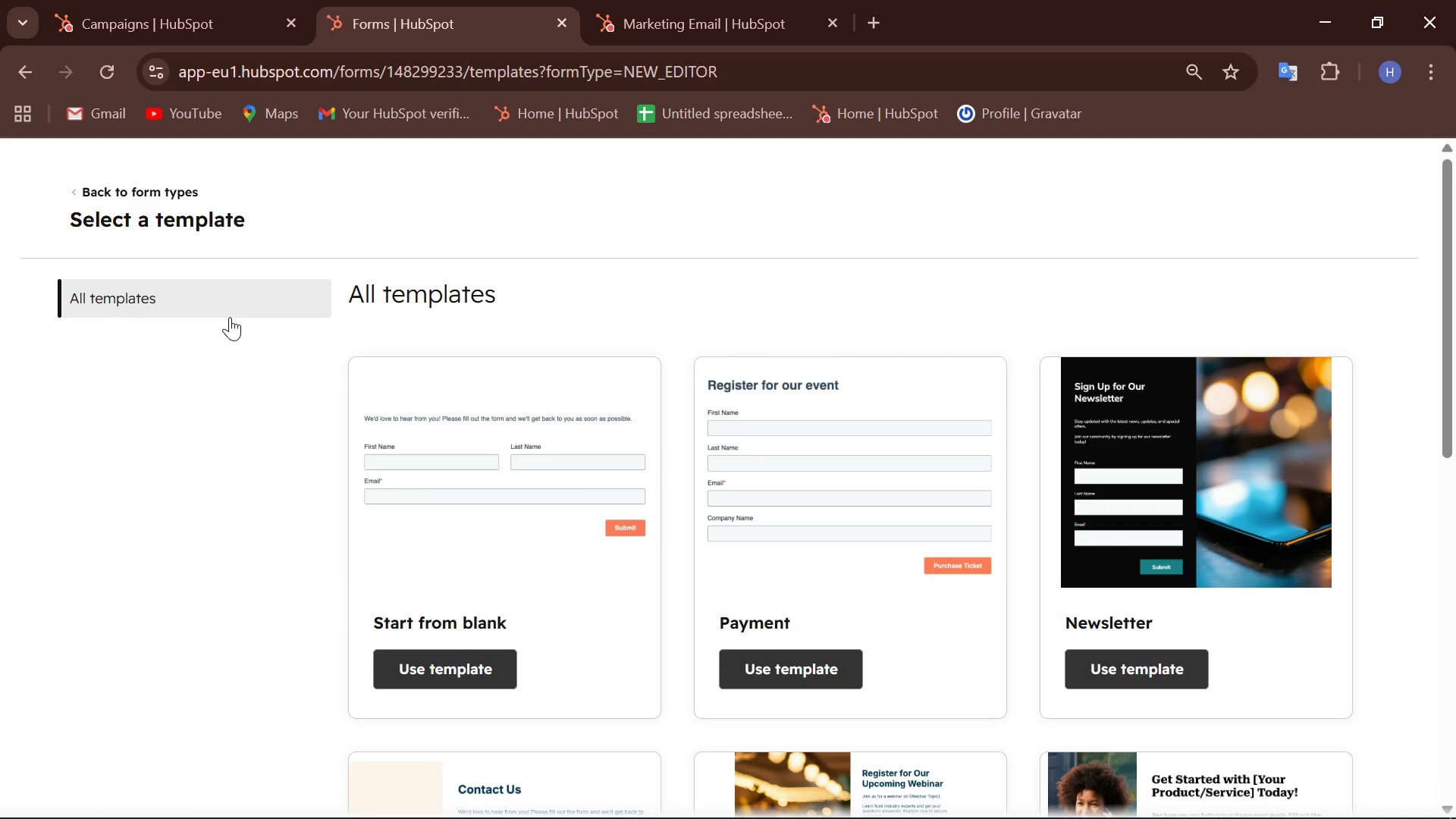 
left_click([211, 298])
 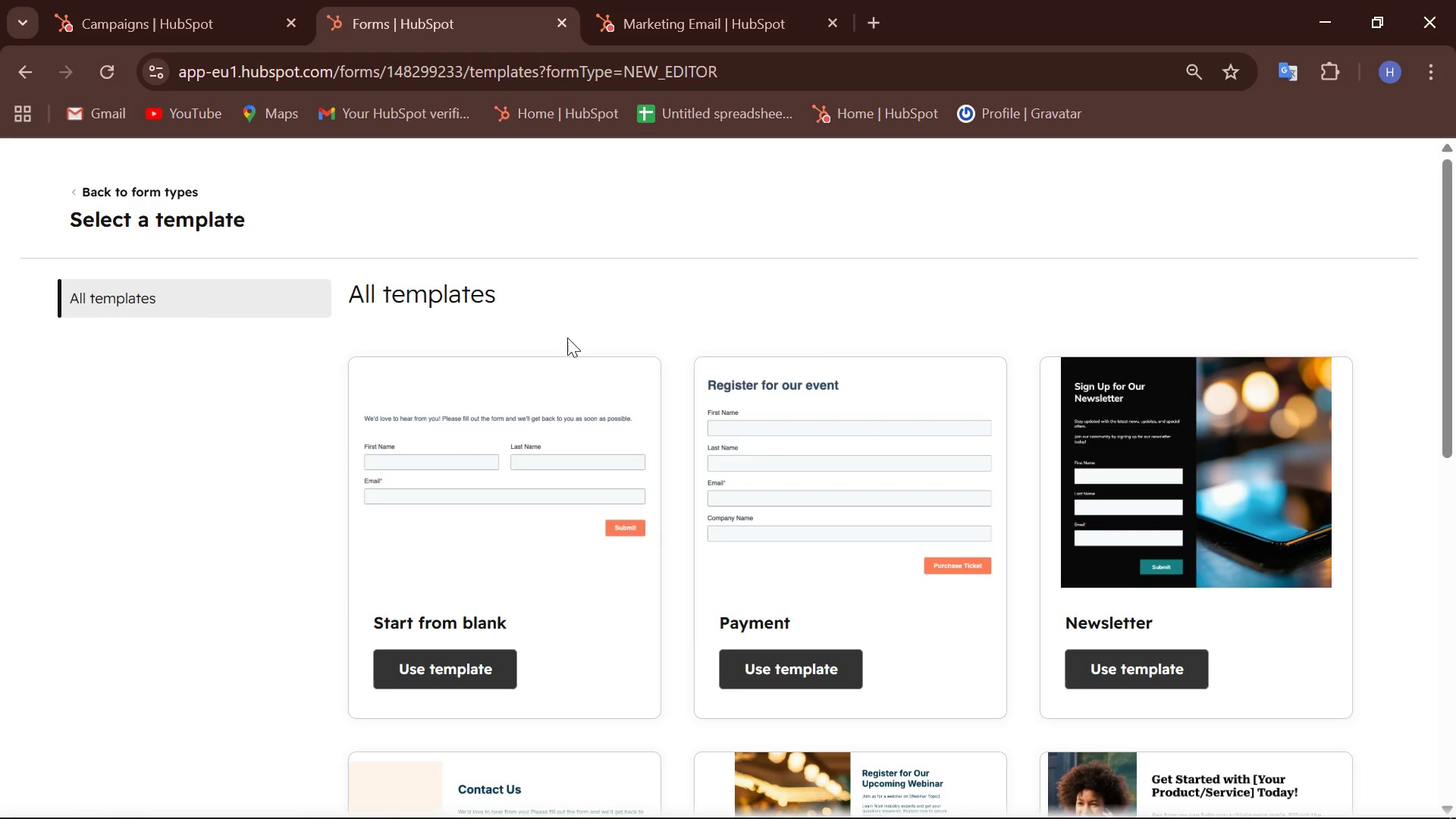 
scroll: coordinate [567, 337], scroll_direction: down, amount: 5.0
 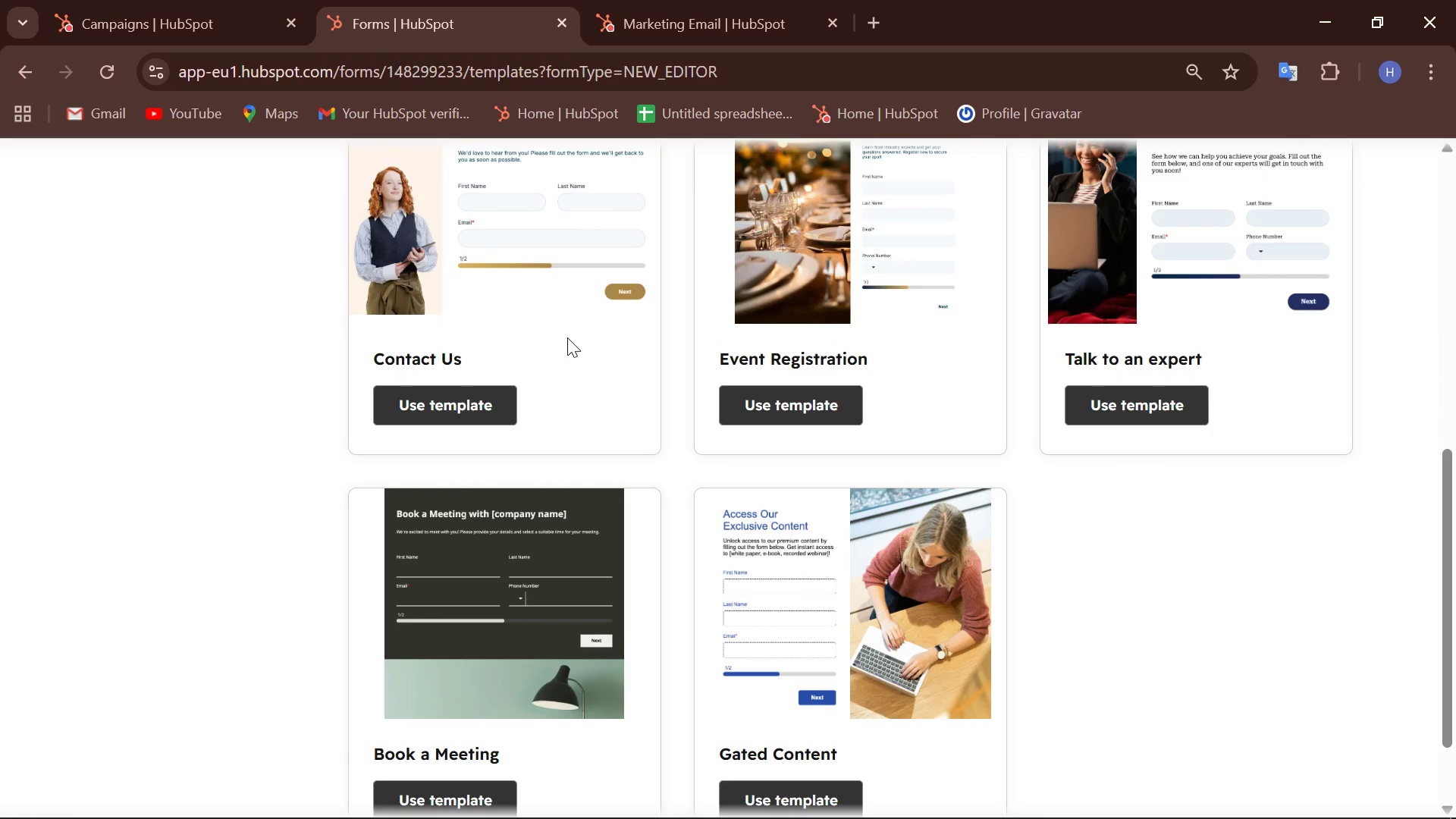 
scroll: coordinate [567, 337], scroll_direction: up, amount: 9.0
 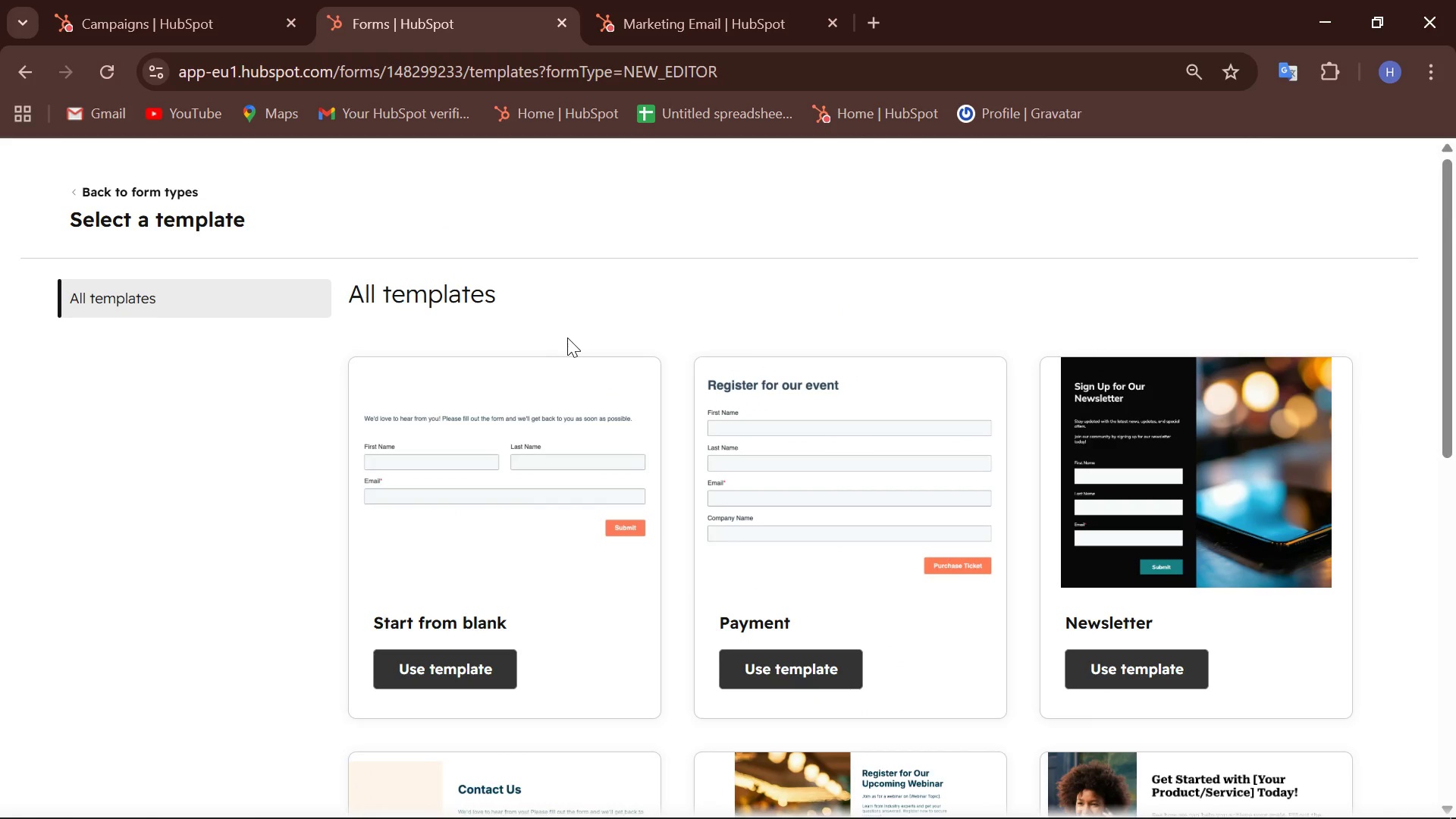 
wait(10.03)
 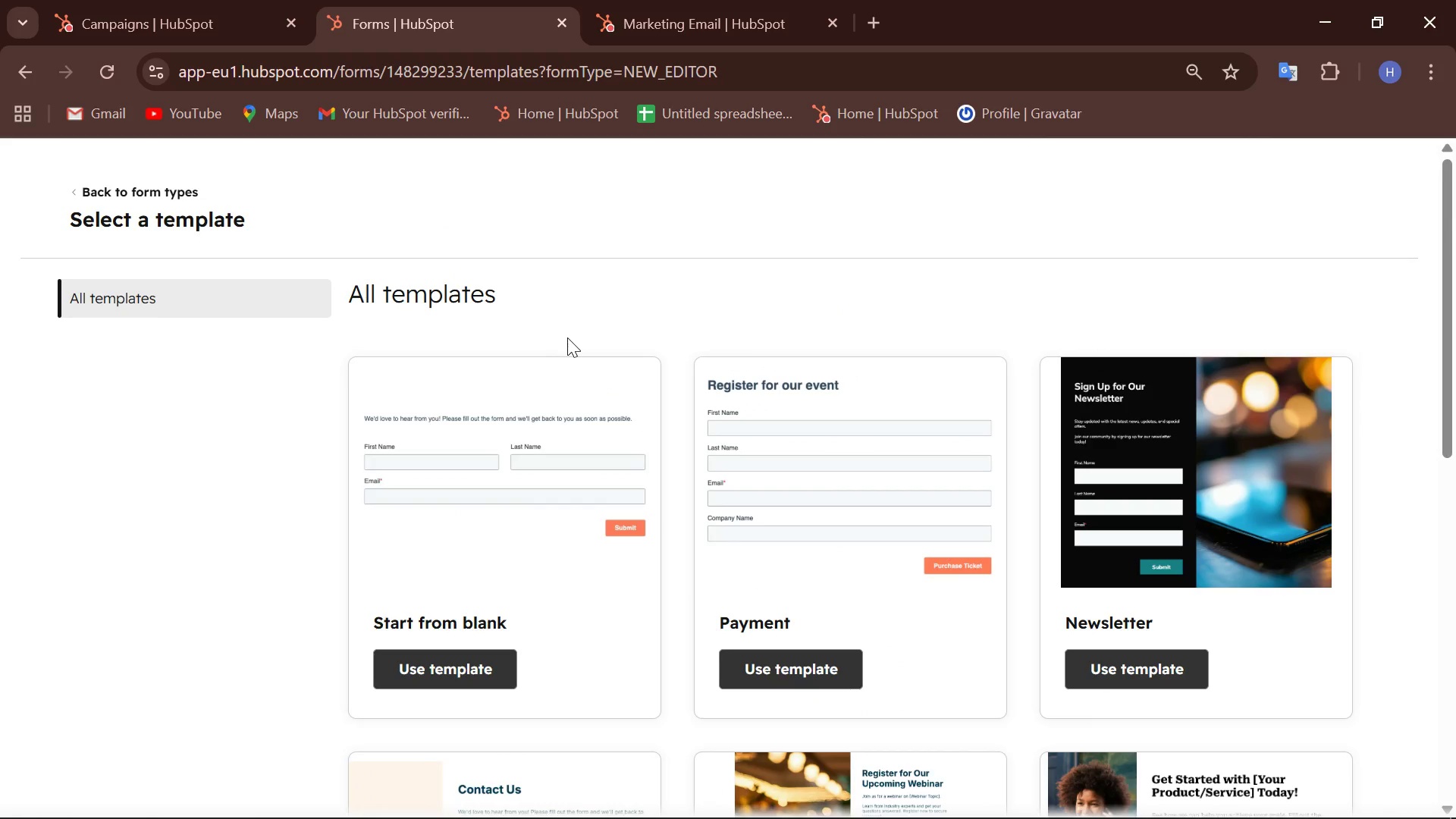 
left_click([504, 583])
 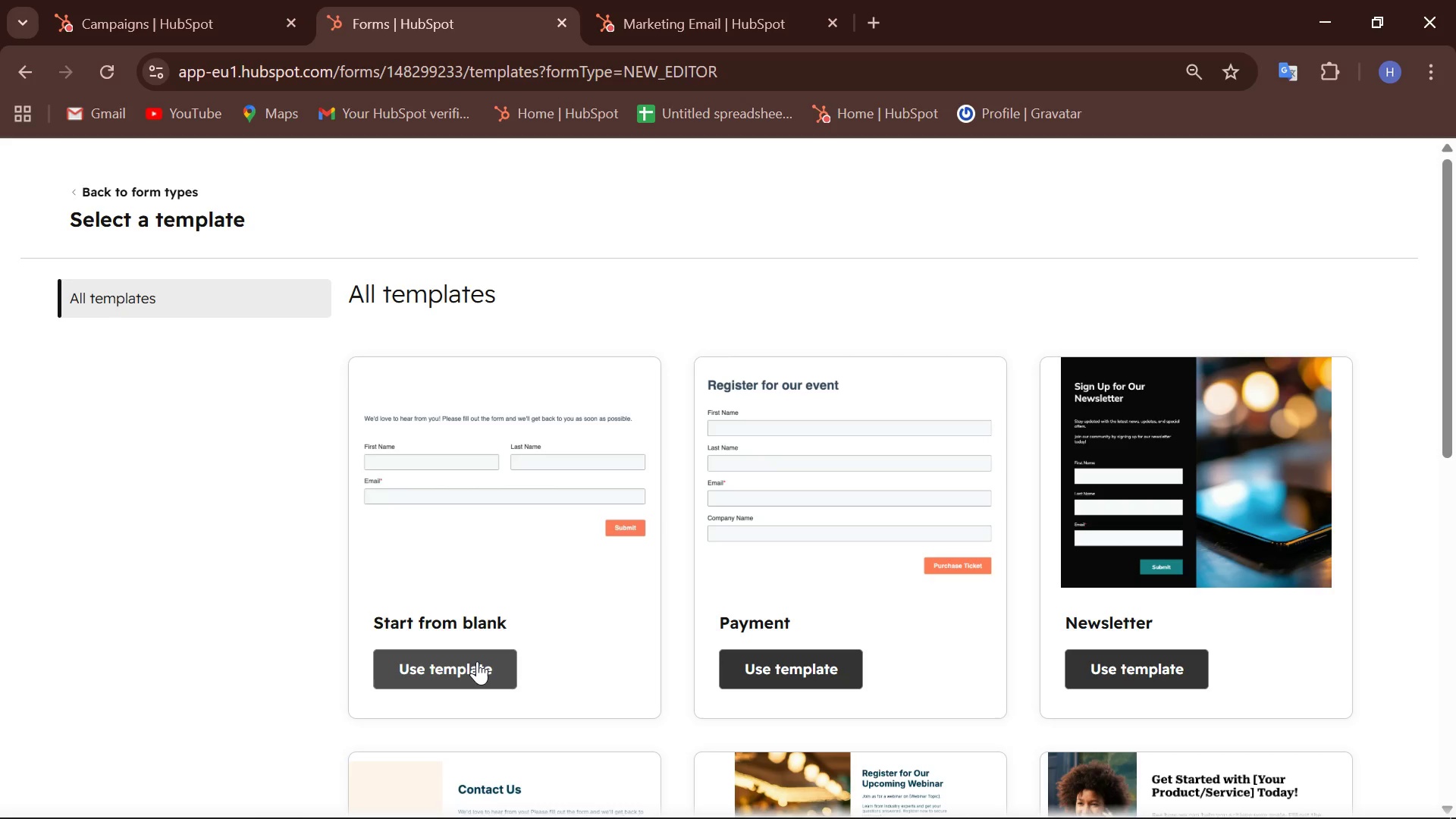 
left_click([477, 661])
 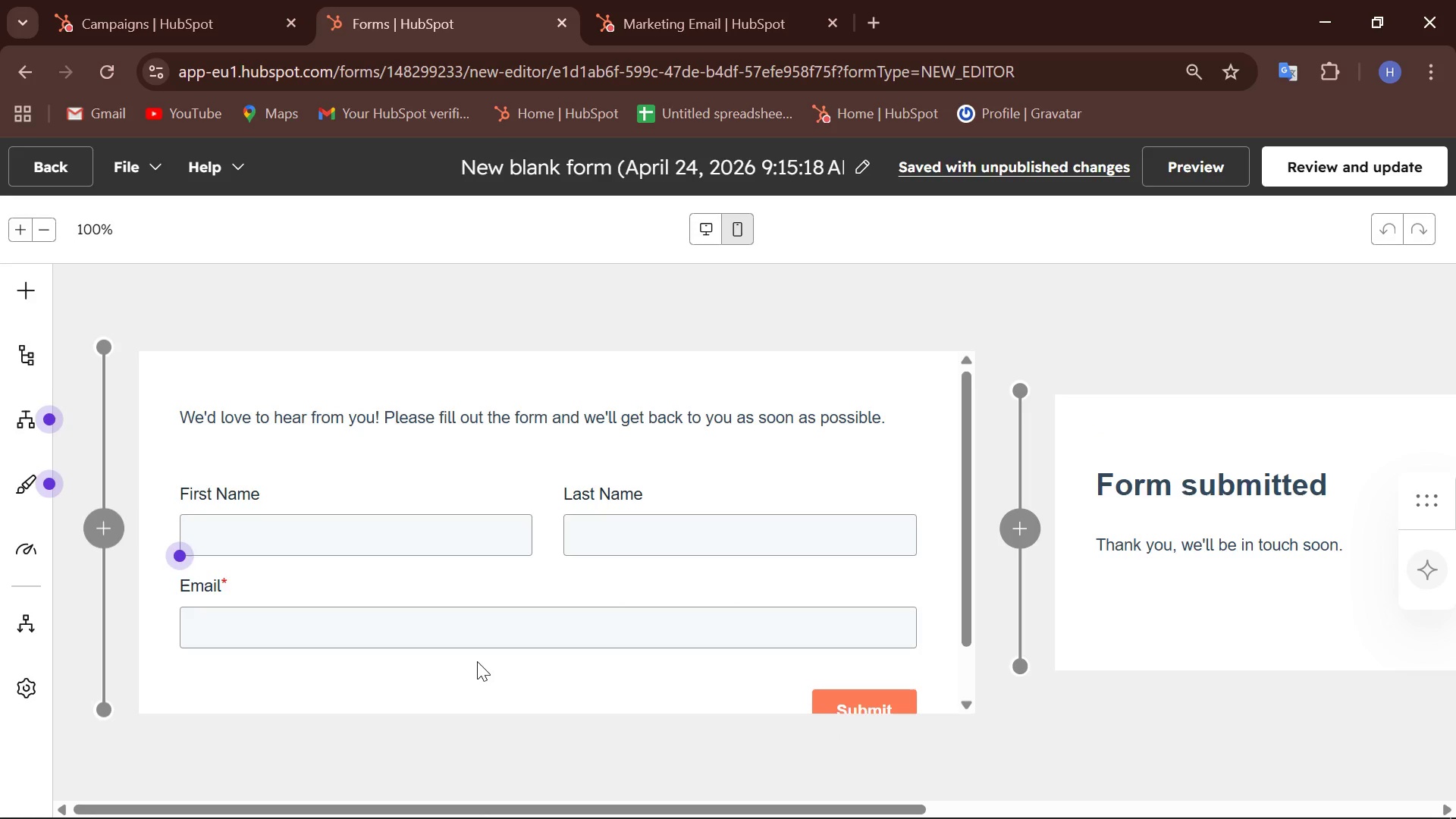 
wait(9.69)
 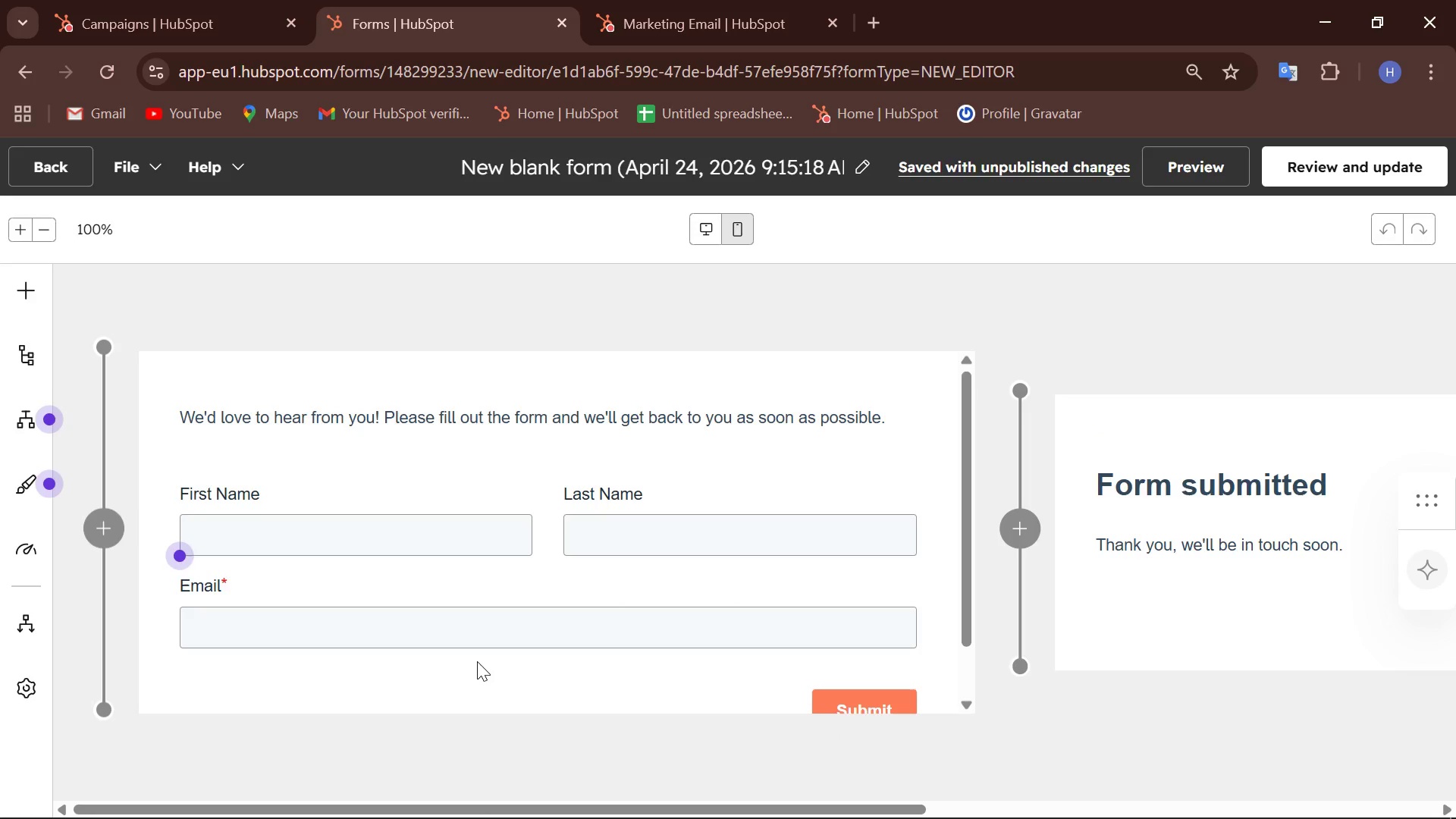 
scroll: coordinate [574, 265], scroll_direction: none, amount: 0.0
 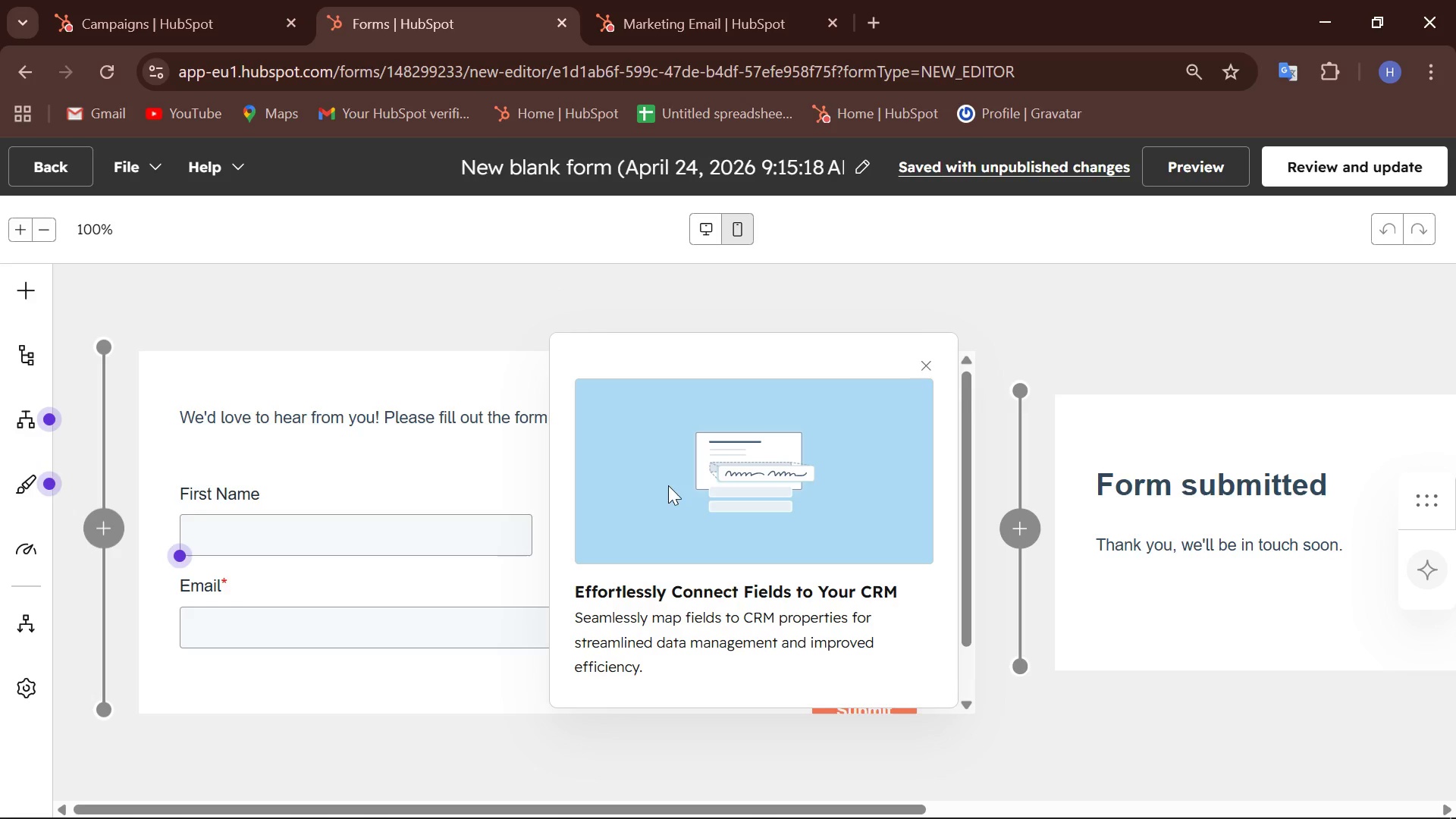 
scroll: coordinate [836, 557], scroll_direction: down, amount: 4.0
 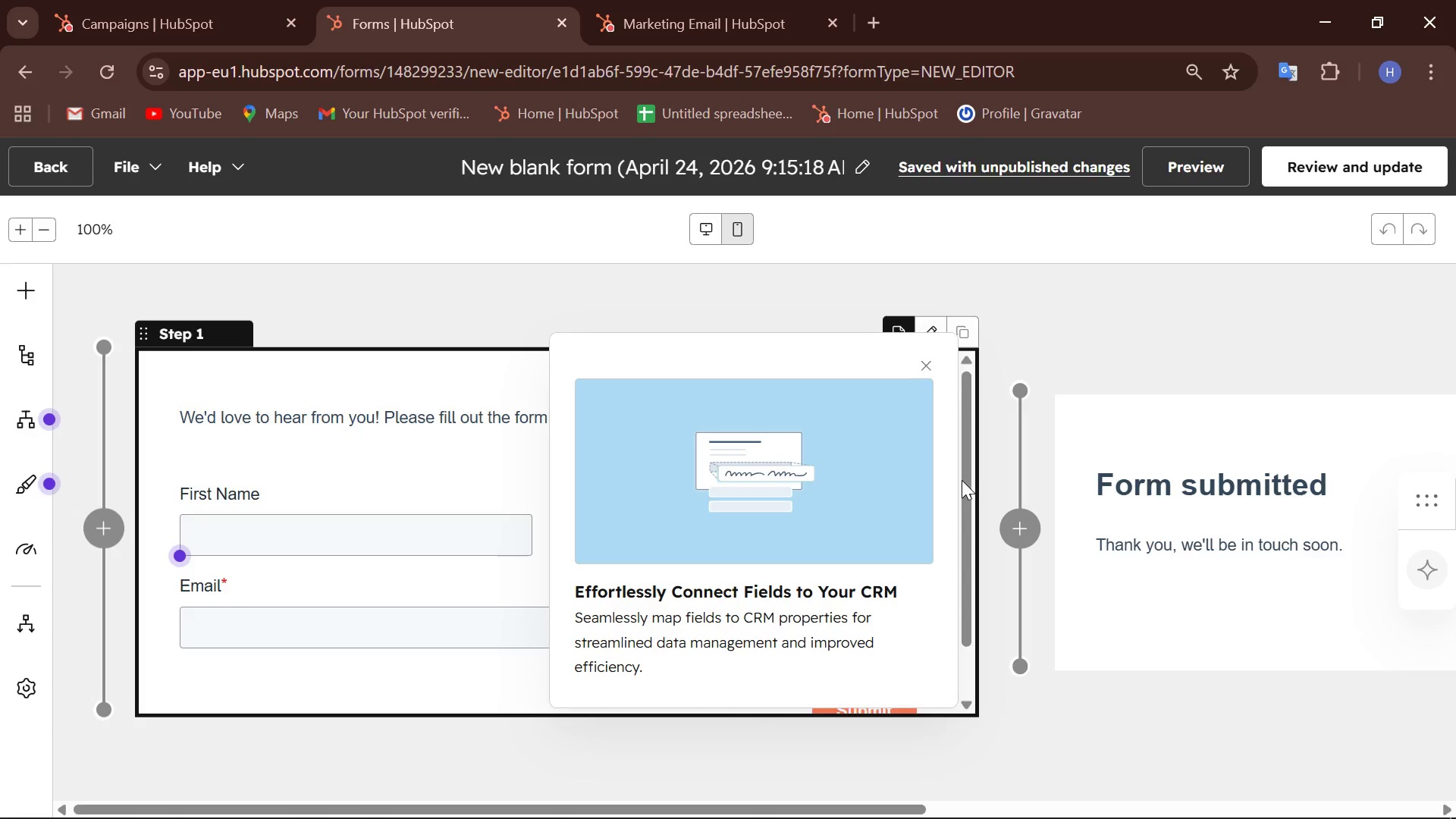 
left_click_drag(start_coordinate=[965, 476], to_coordinate=[979, 656])
 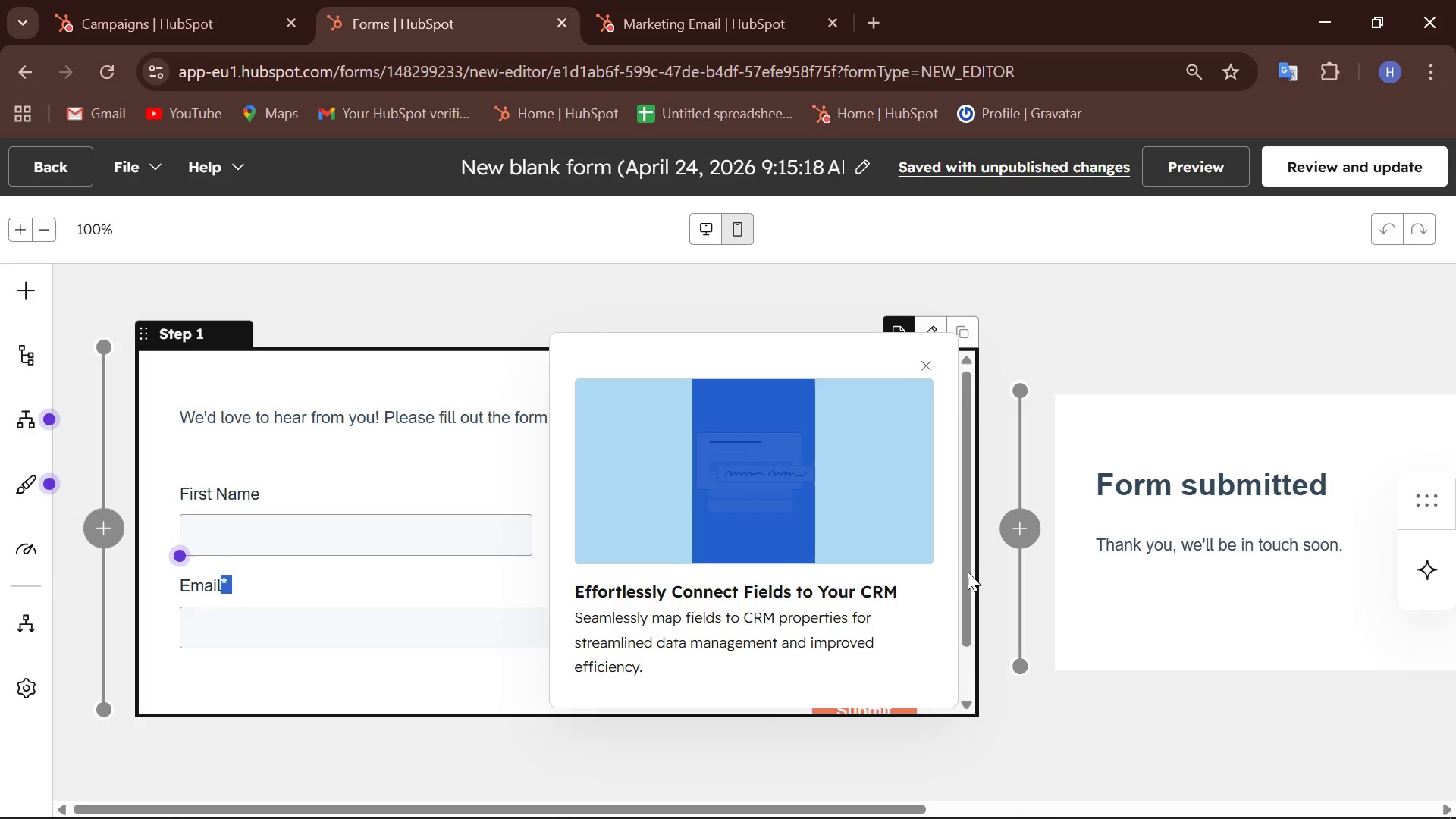 
left_click_drag(start_coordinate=[968, 572], to_coordinate=[963, 601])
 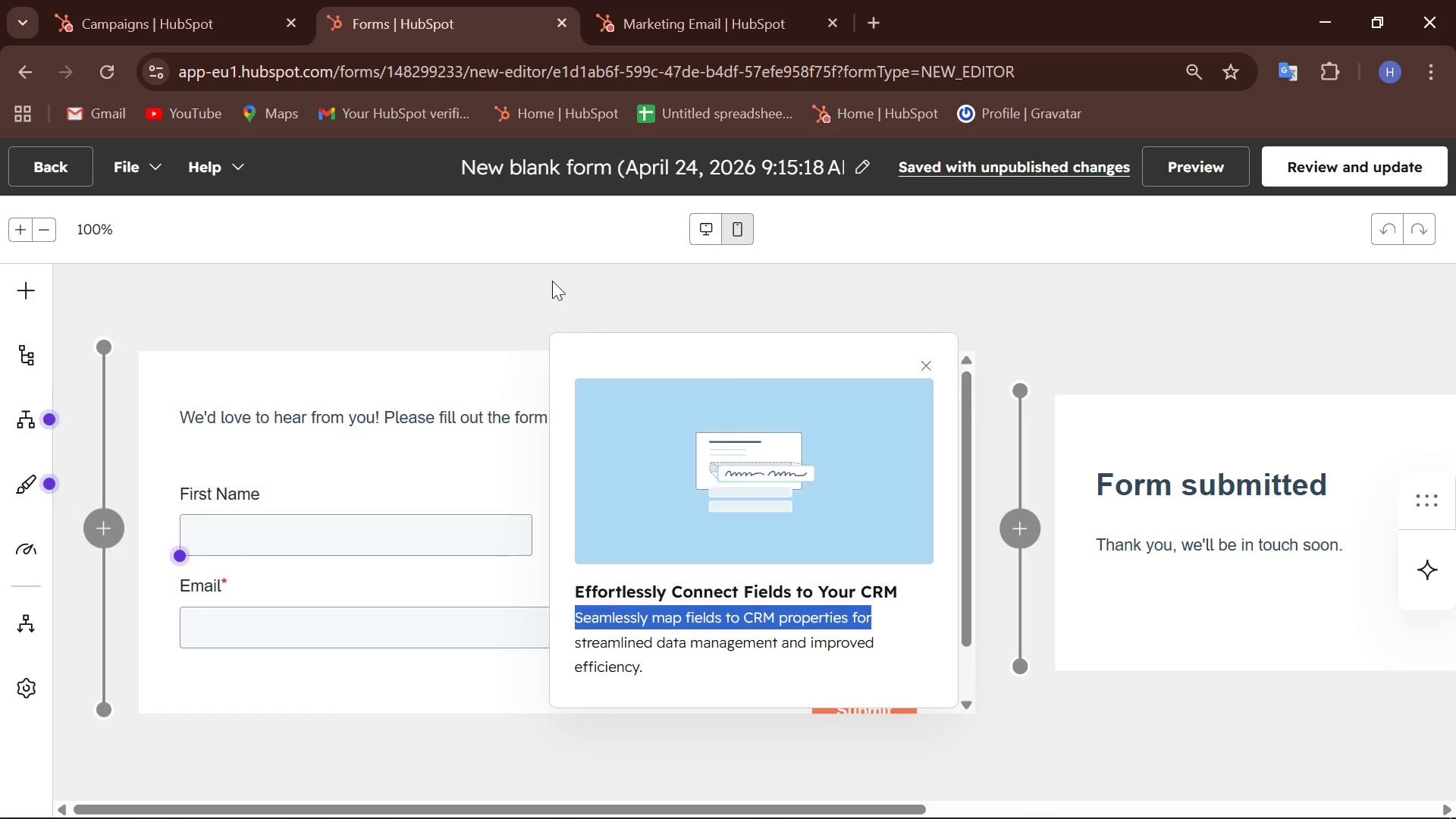 
left_click([554, 281])
 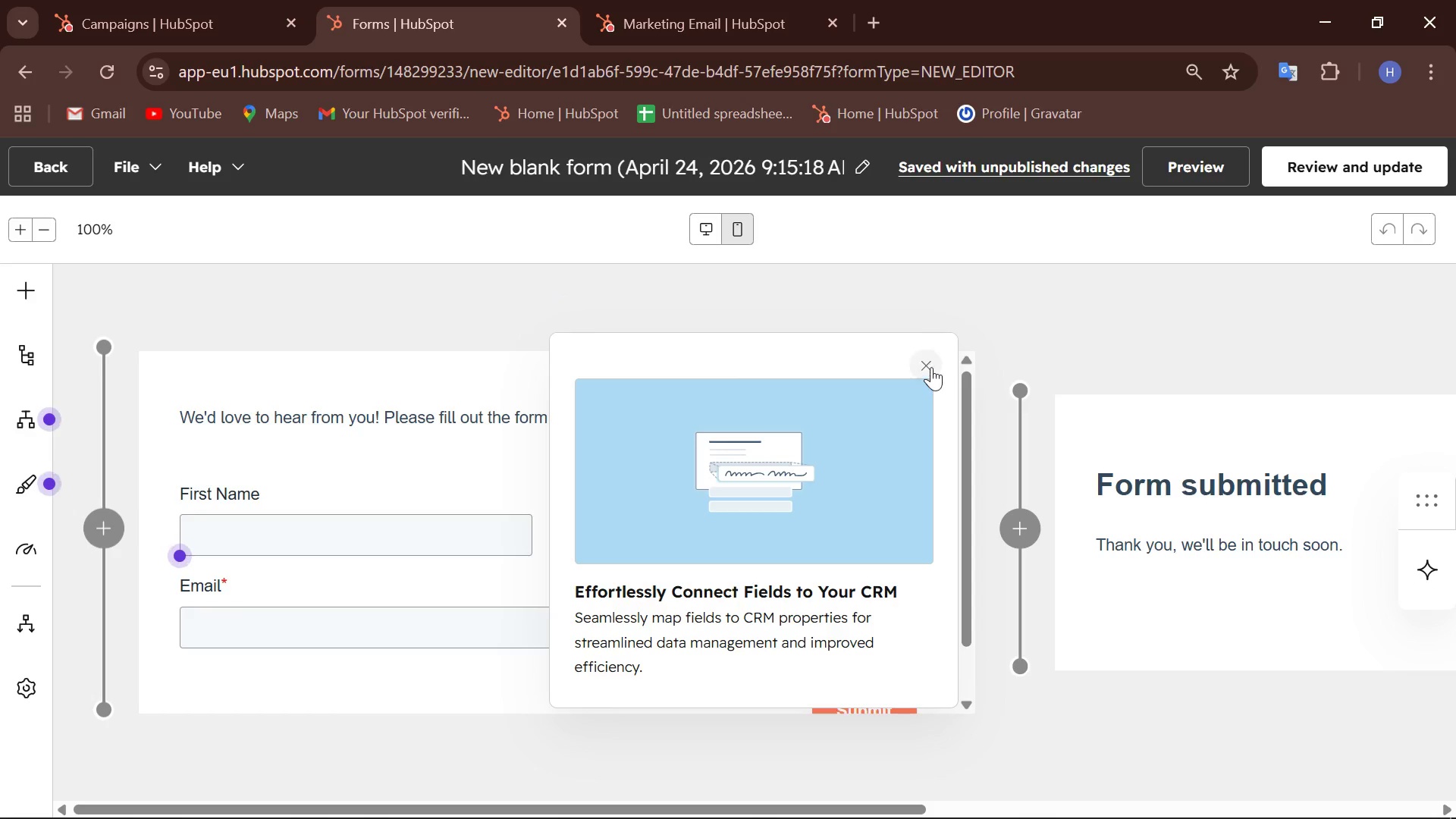 
left_click([930, 365])
 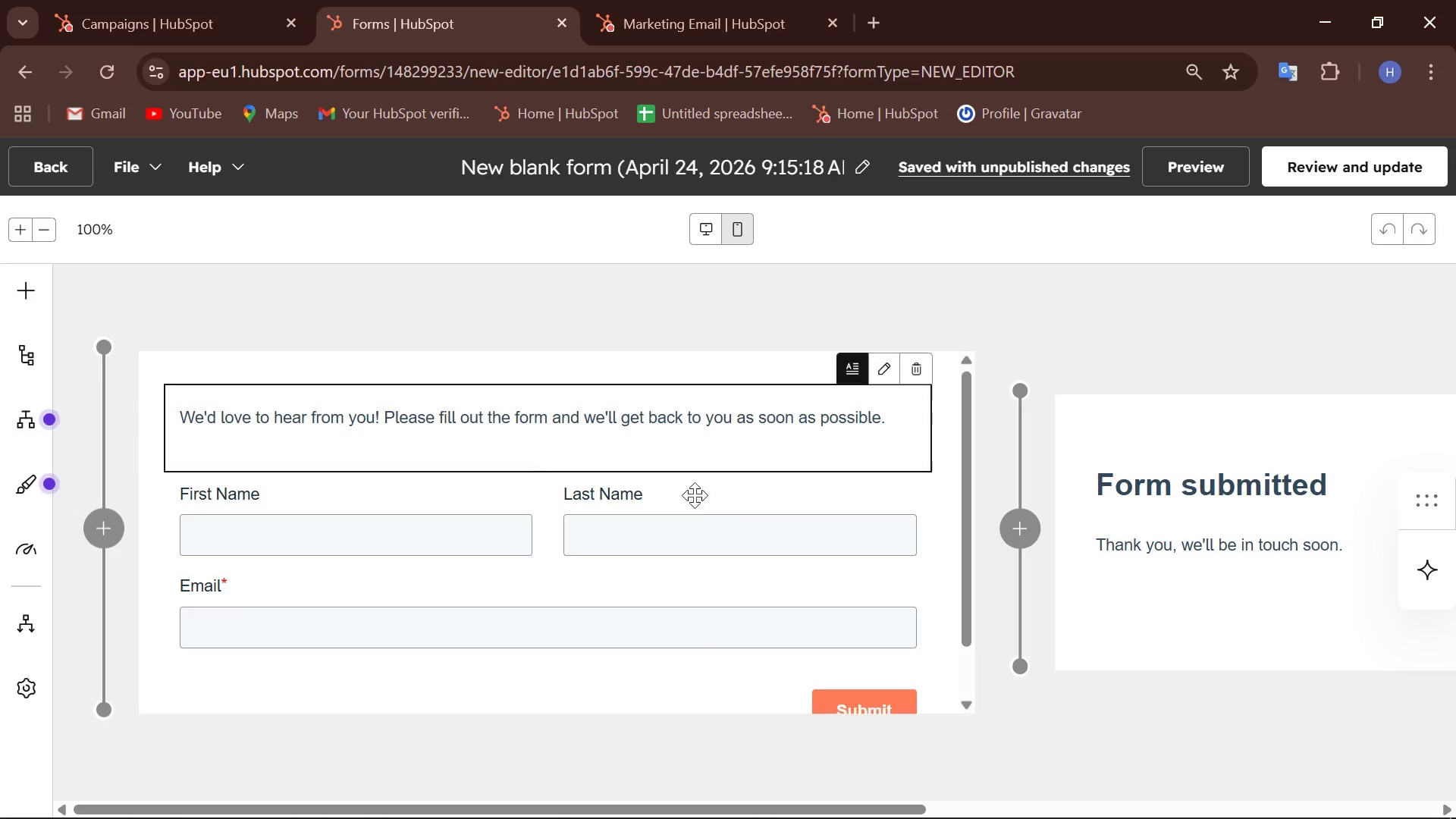 
scroll: coordinate [702, 500], scroll_direction: down, amount: 1.0
 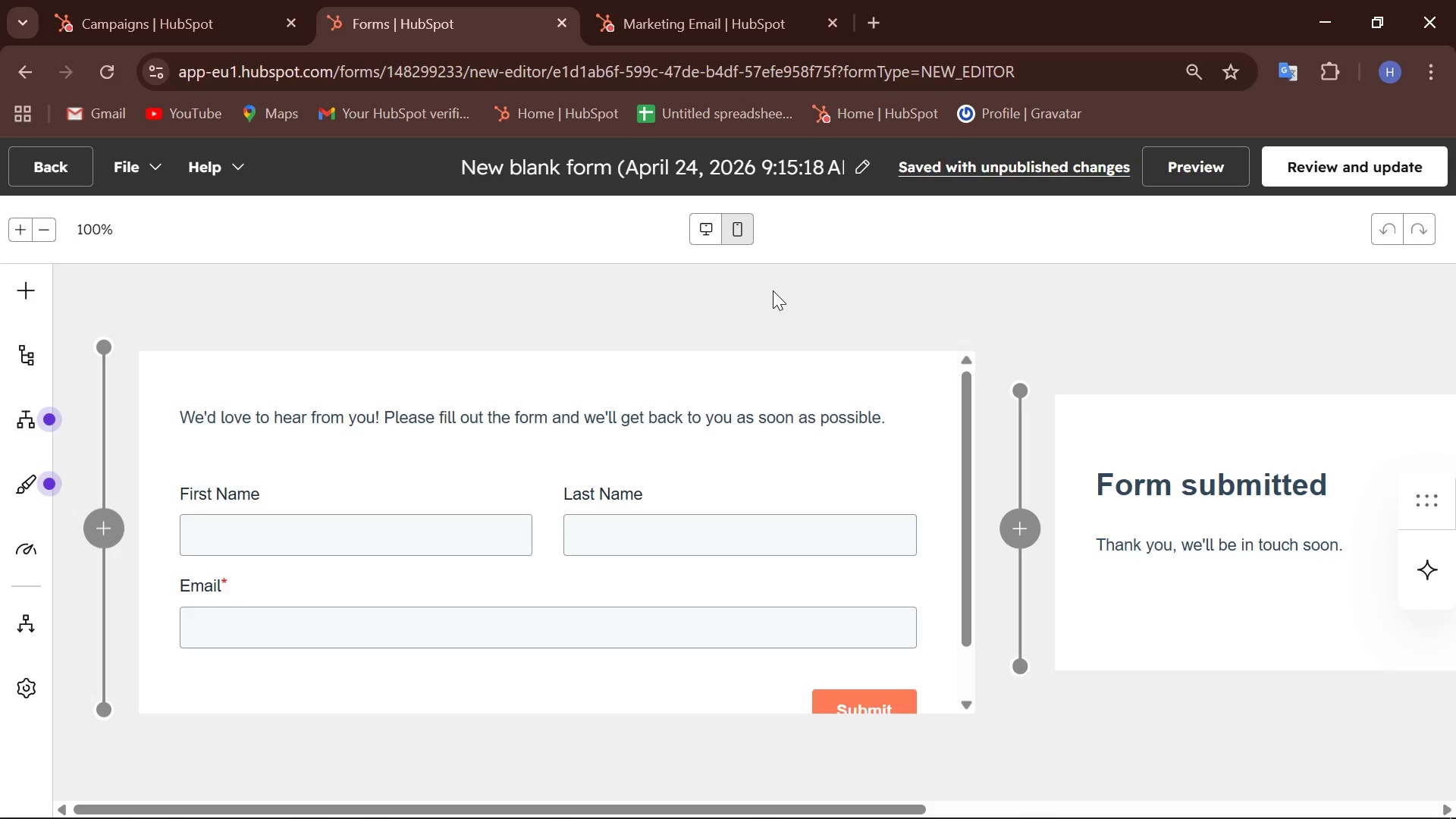 
wait(46.59)
 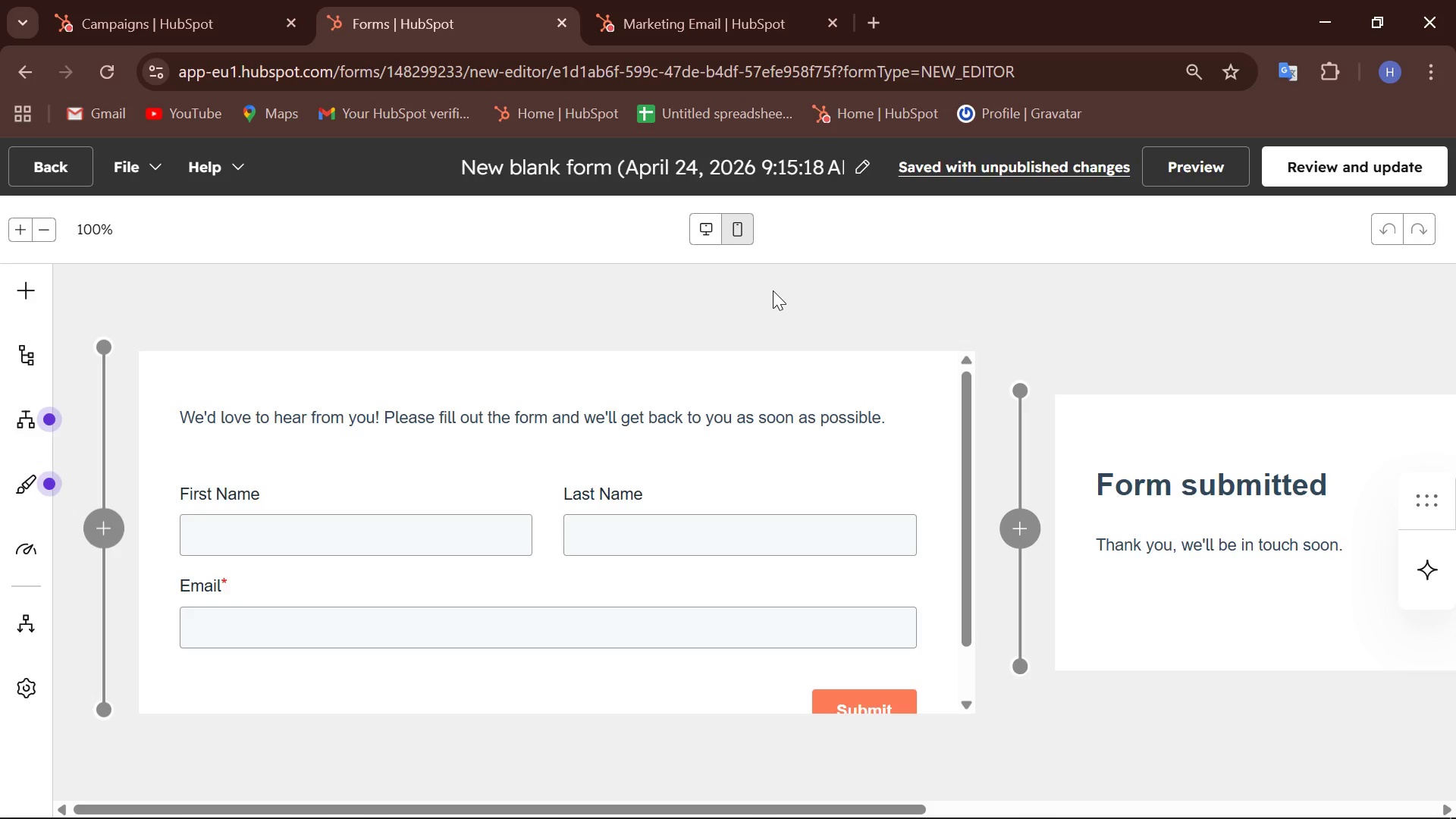 
scroll: coordinate [937, 493], scroll_direction: down, amount: 11.0
 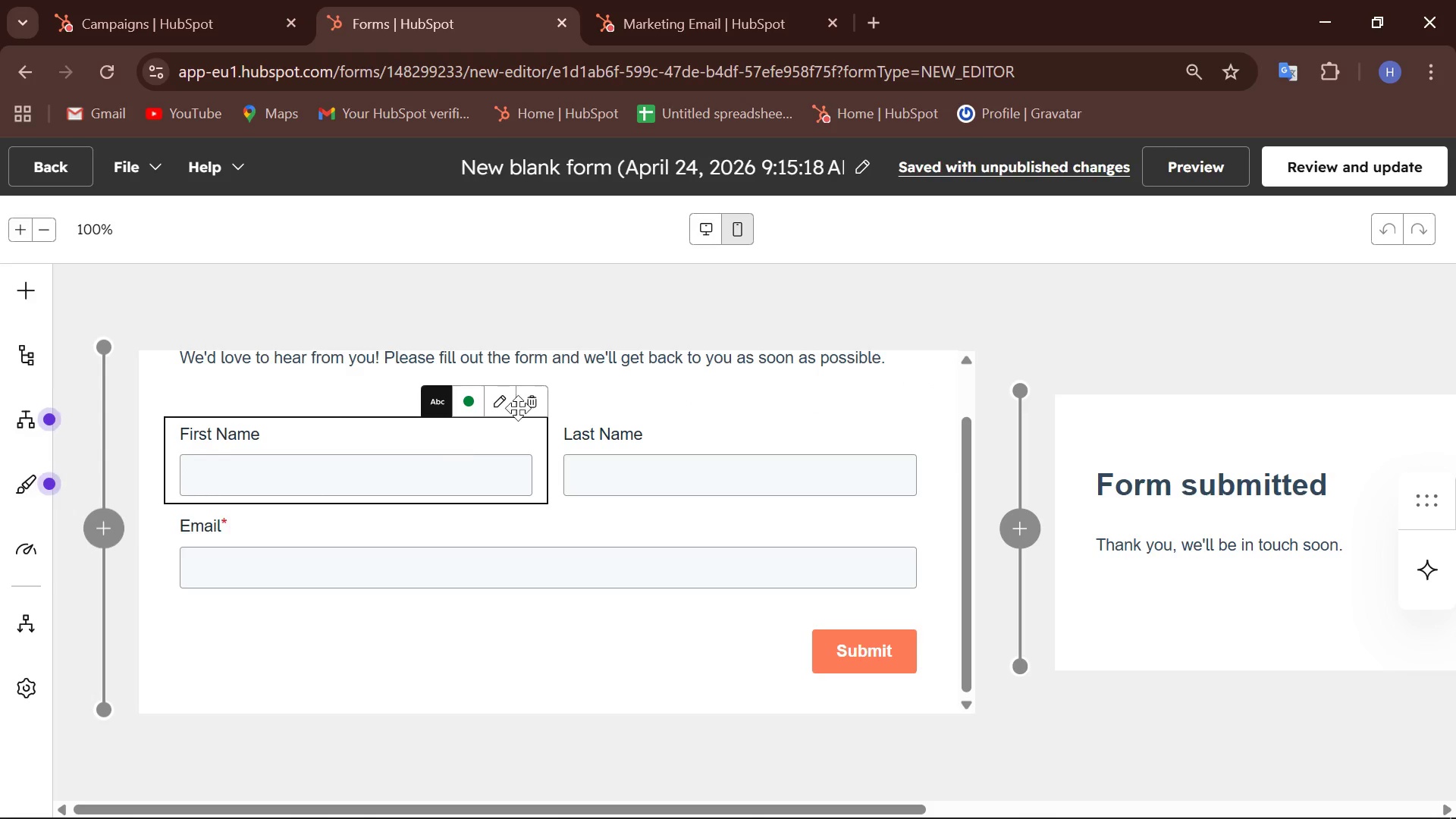 
scroll: coordinate [914, 415], scroll_direction: up, amount: 3.0
 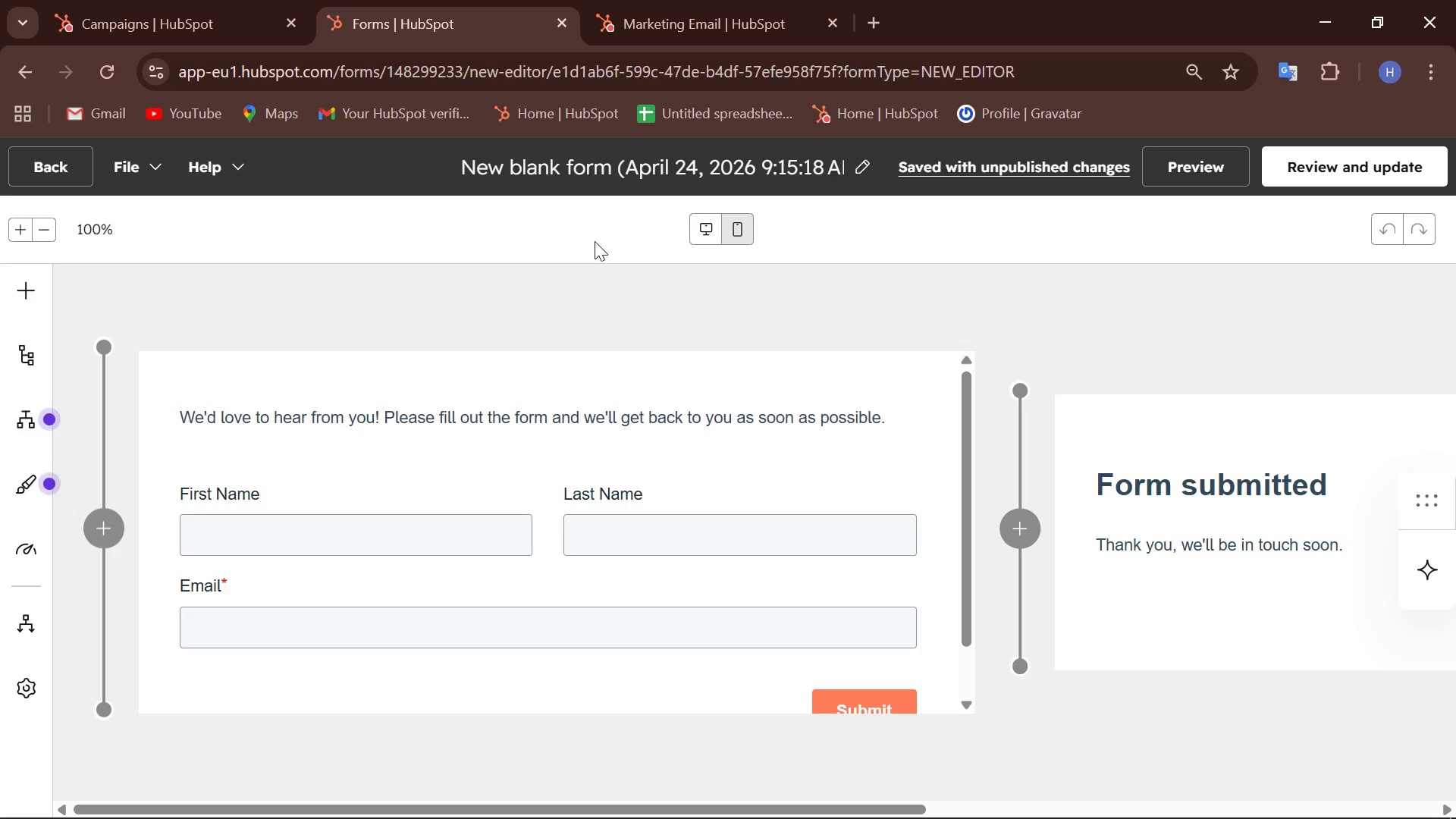 
wait(18.68)
 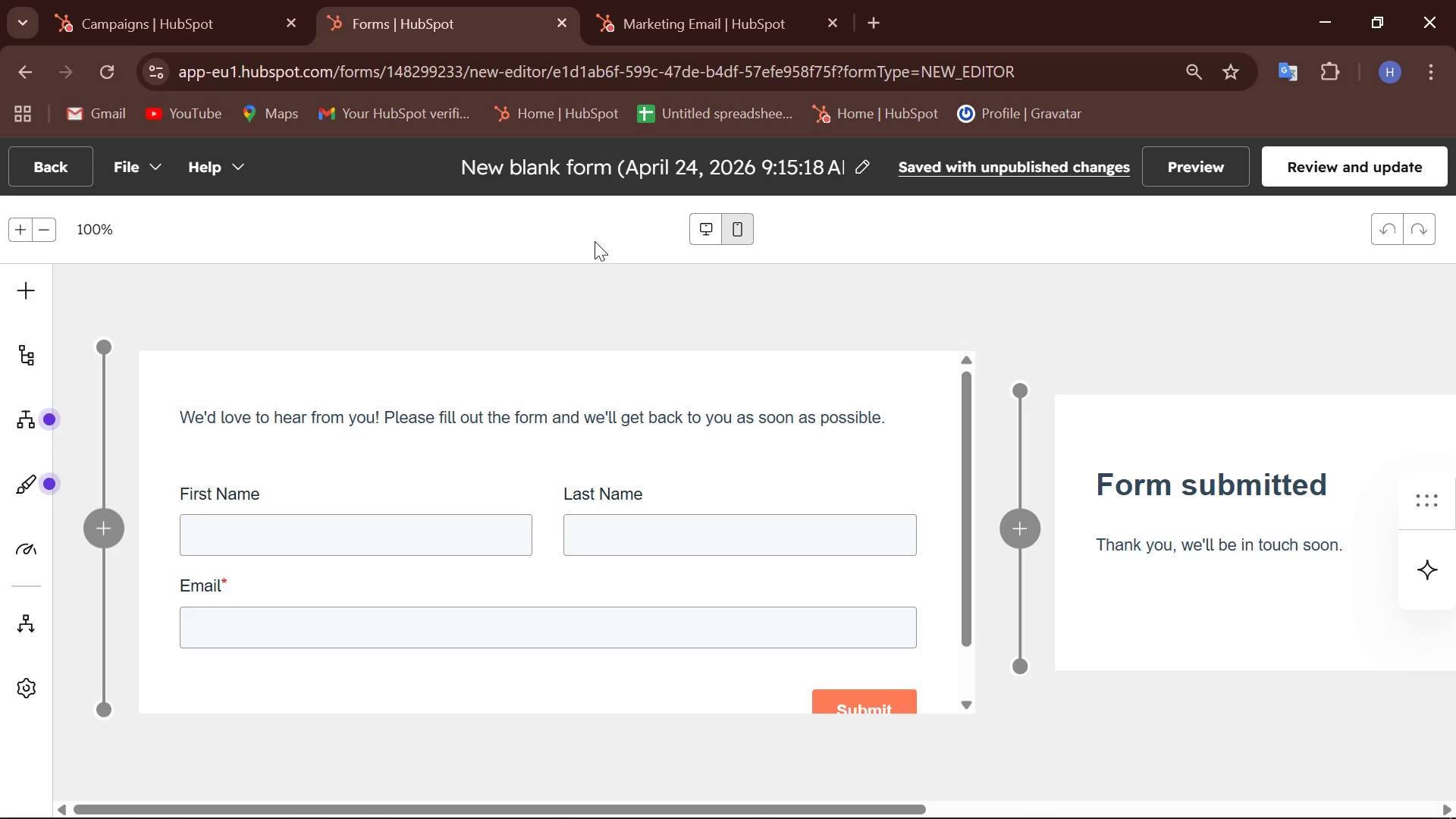 
left_click([44, 162])
 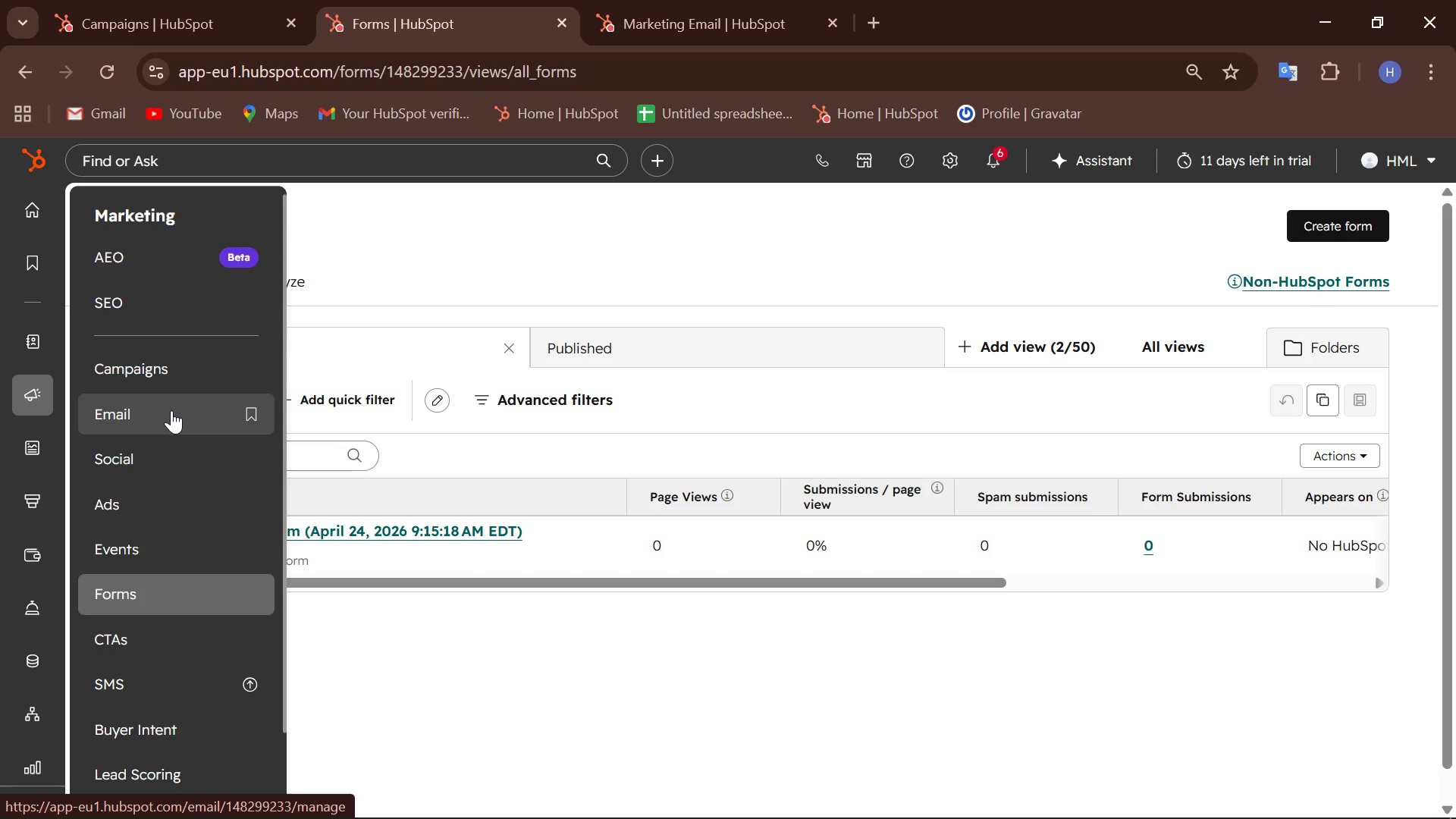 
wait(64.16)
 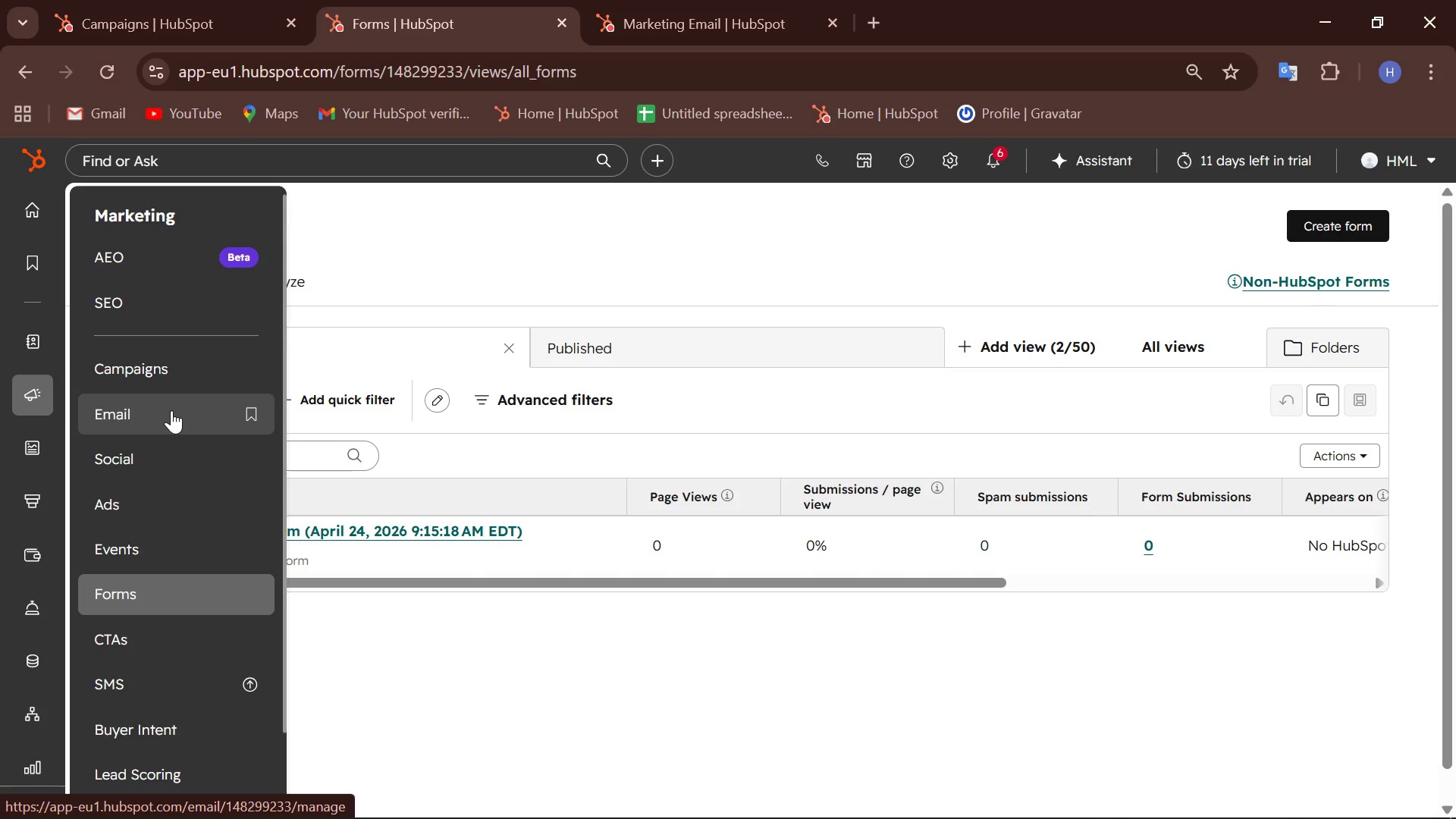 
scroll: coordinate [118, 472], scroll_direction: down, amount: 5.0
 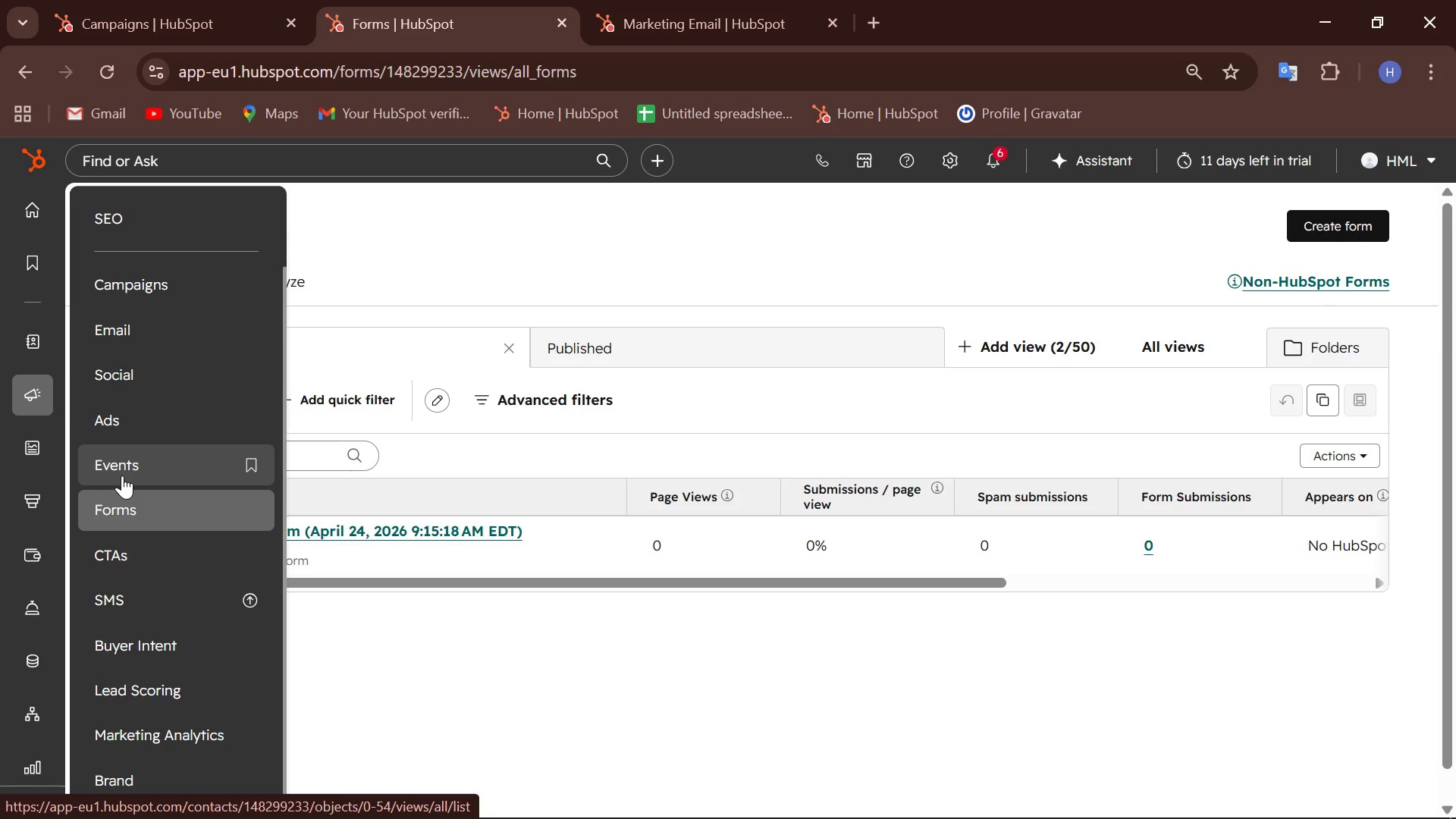 
wait(54.93)
 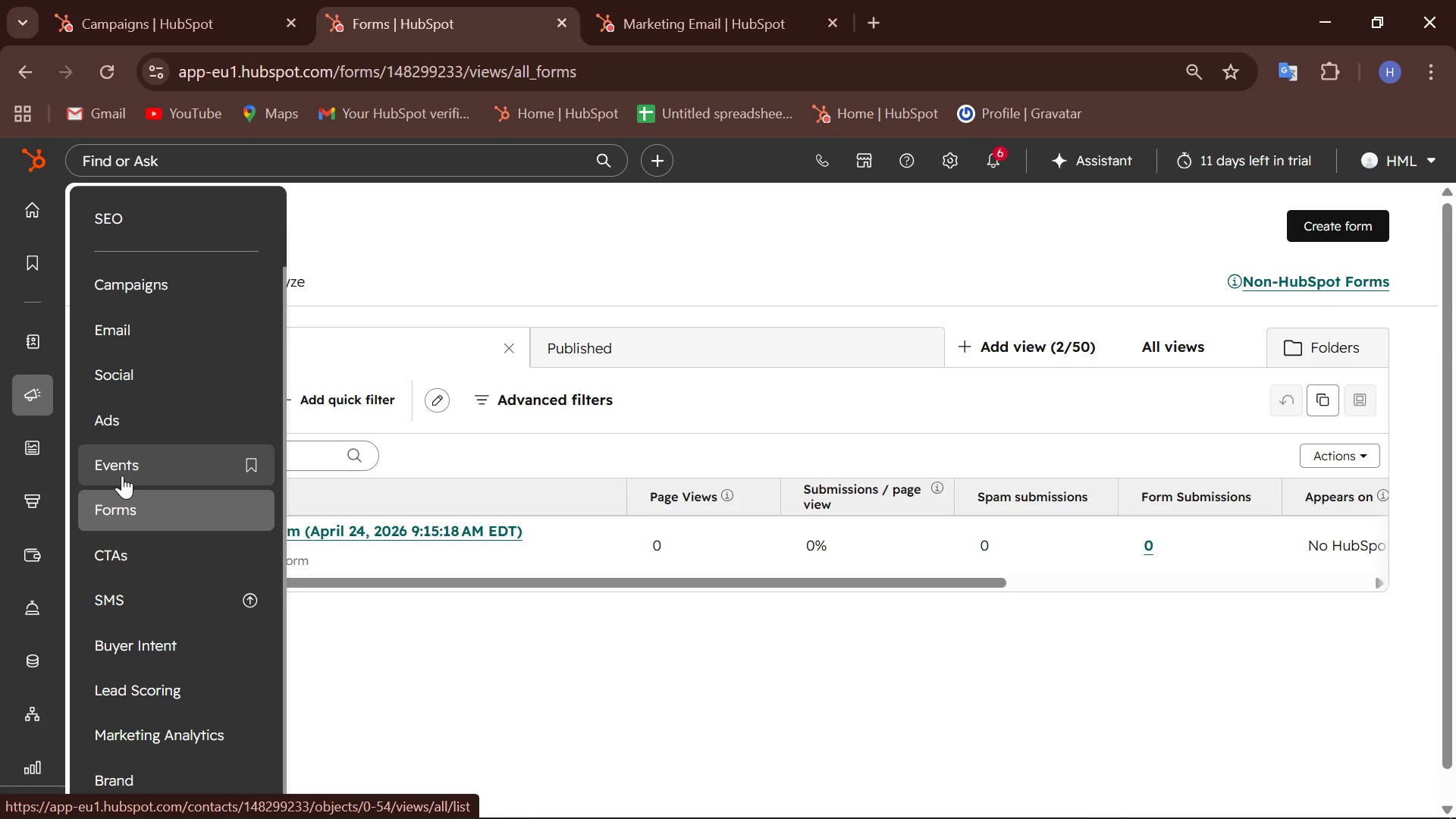 
scroll: coordinate [146, 421], scroll_direction: down, amount: 12.0
 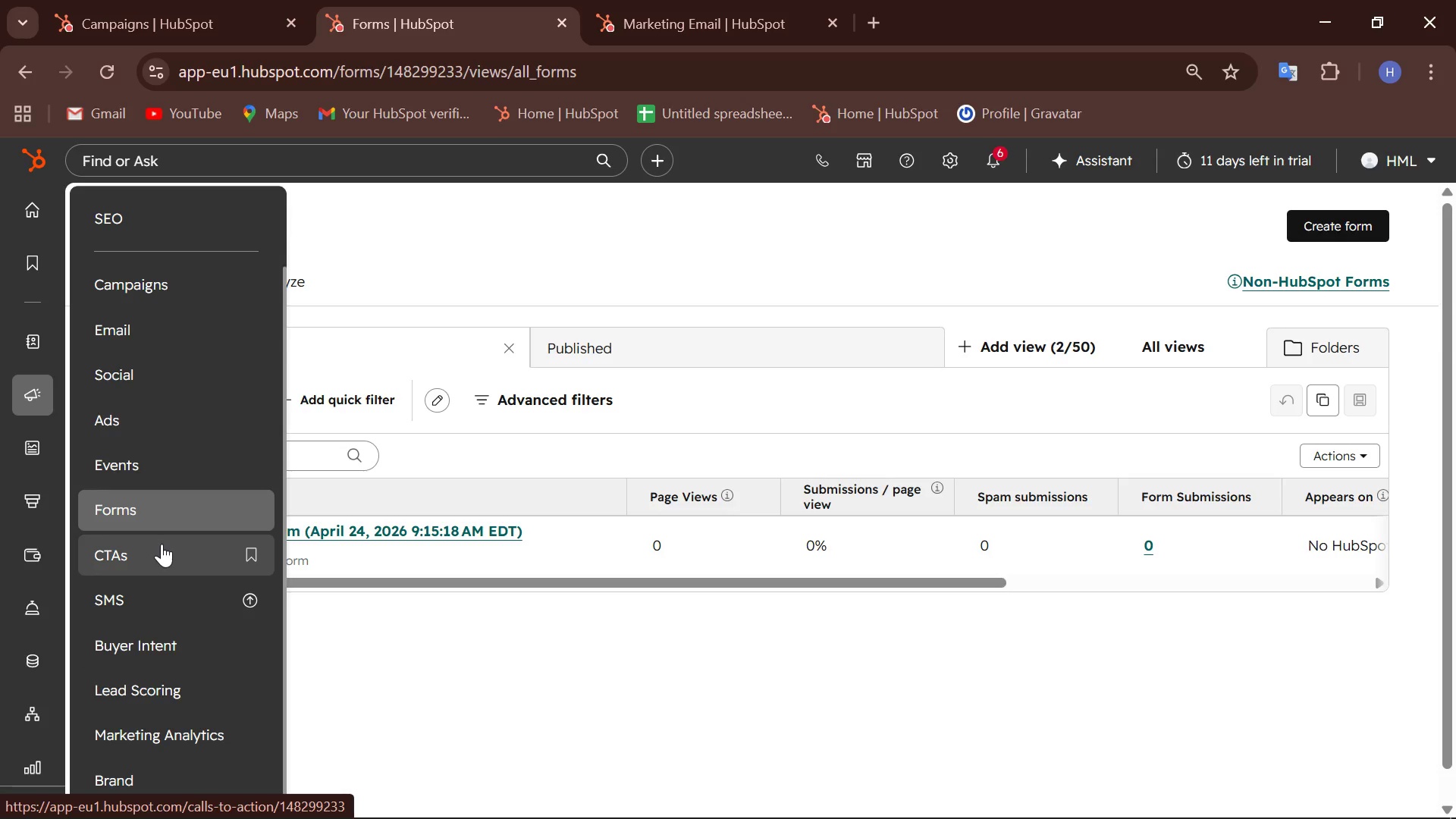 
mouse_move([174, 557])
 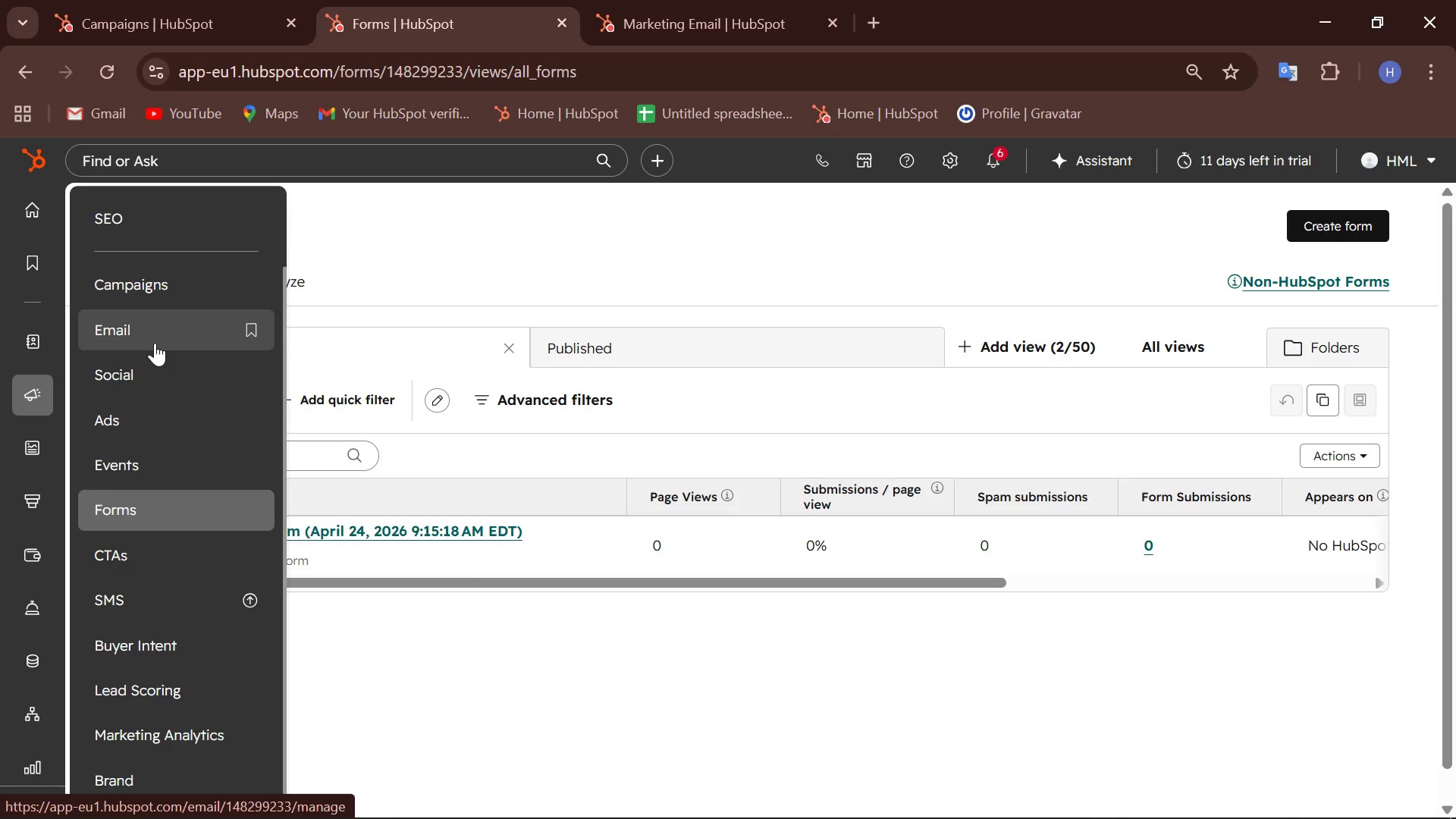 
wait(48.07)
 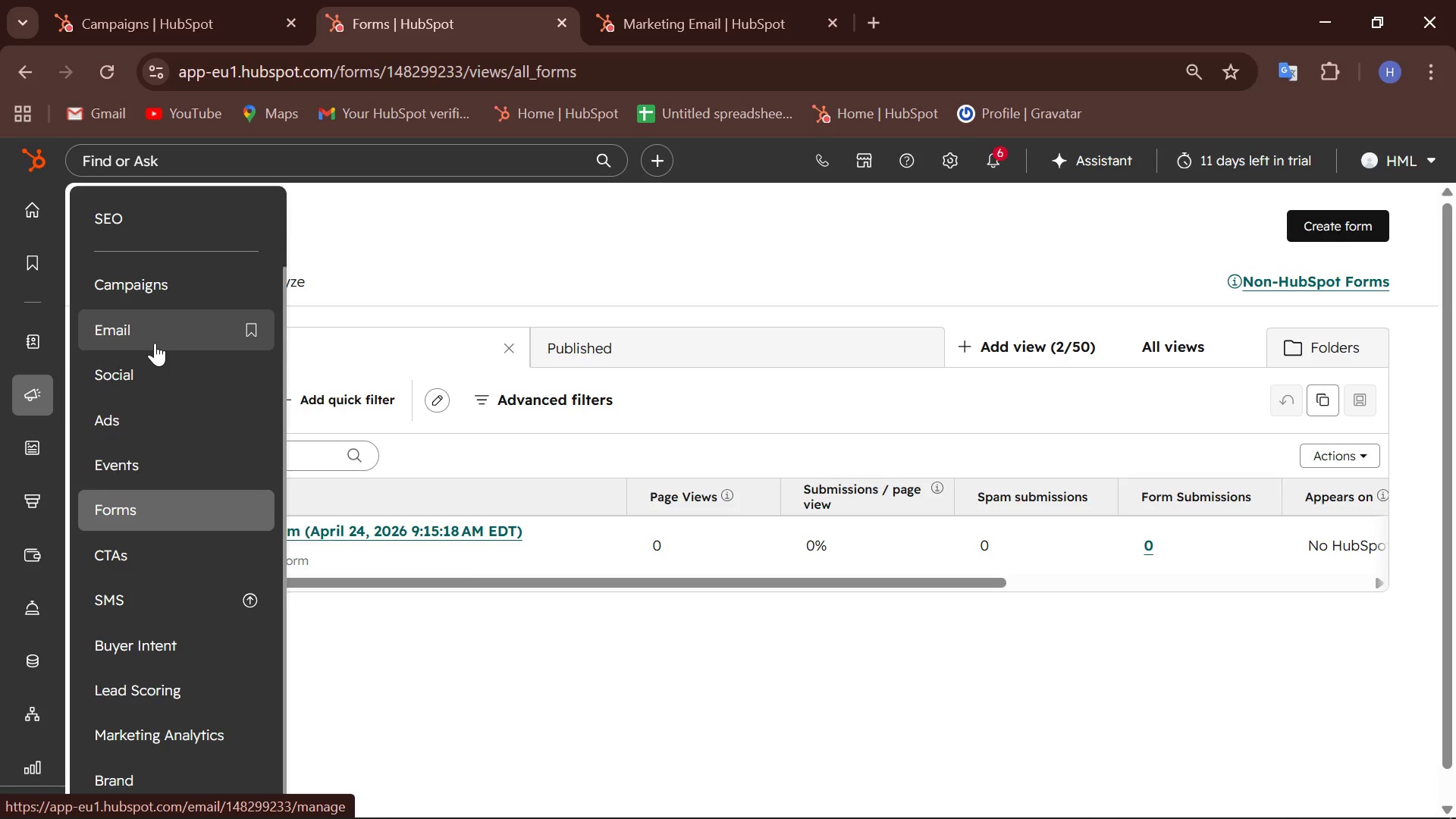 
left_click([902, 781])